 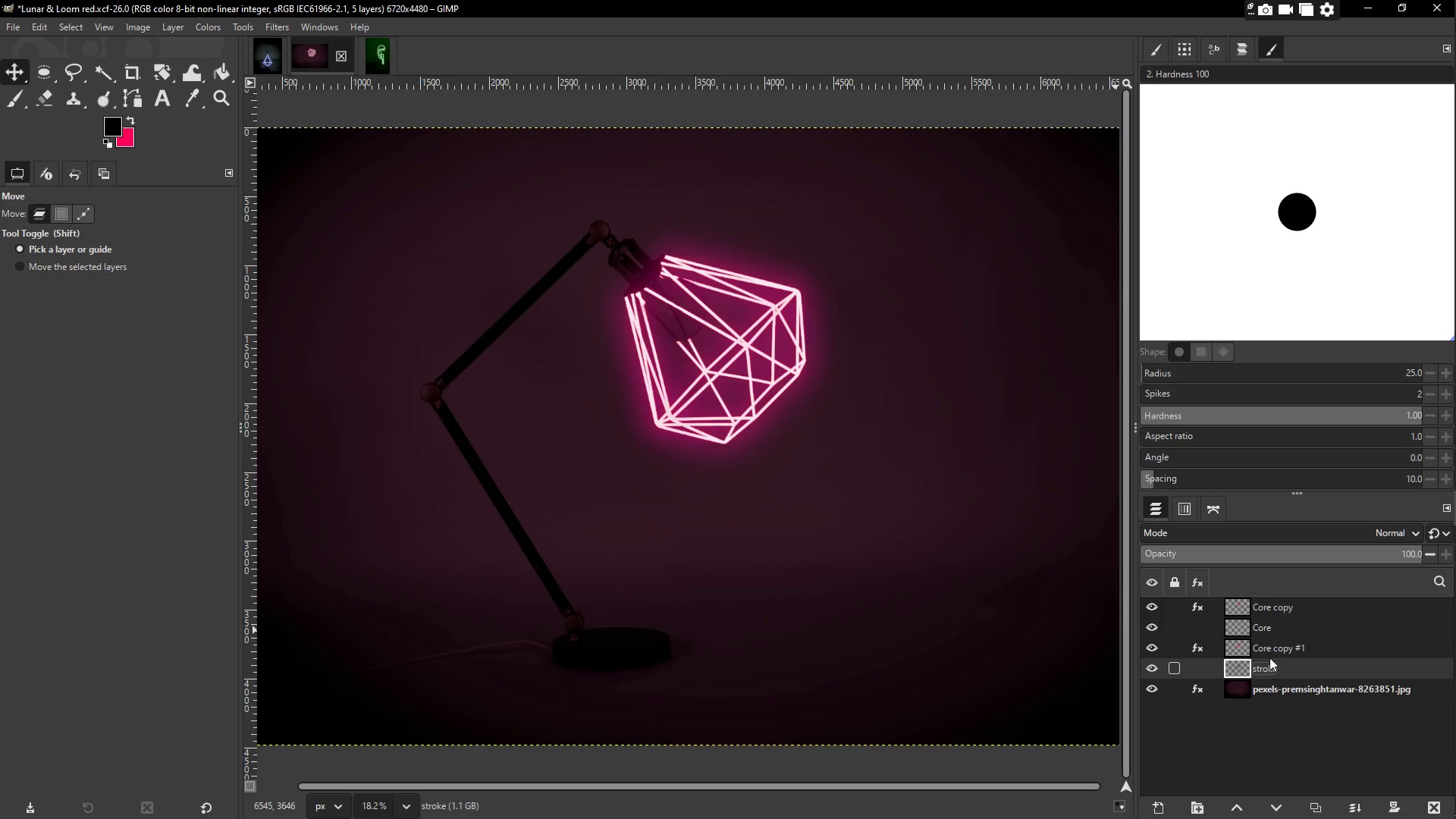 
left_click([1263, 627])
 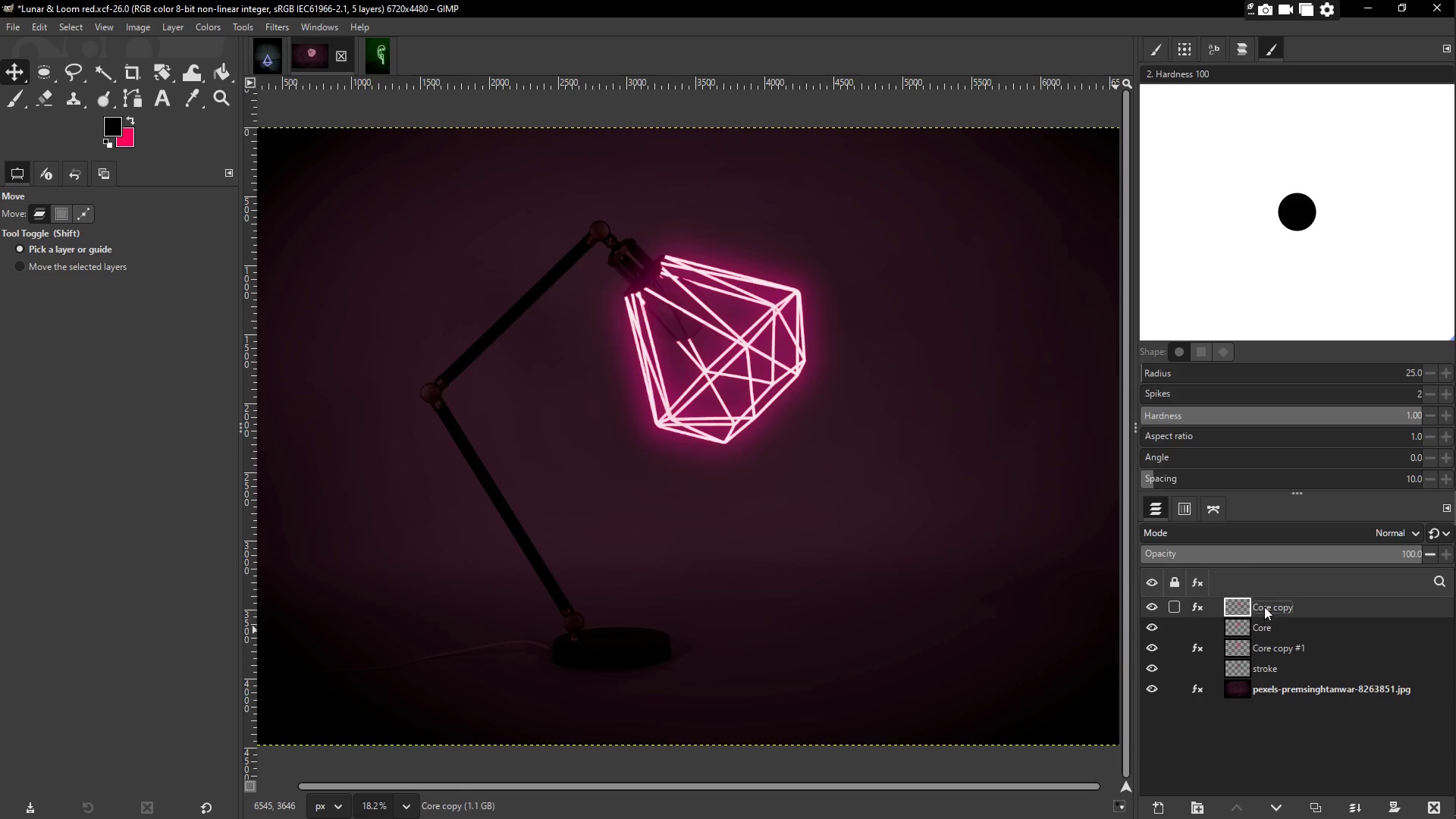 
double_click([1264, 607])
 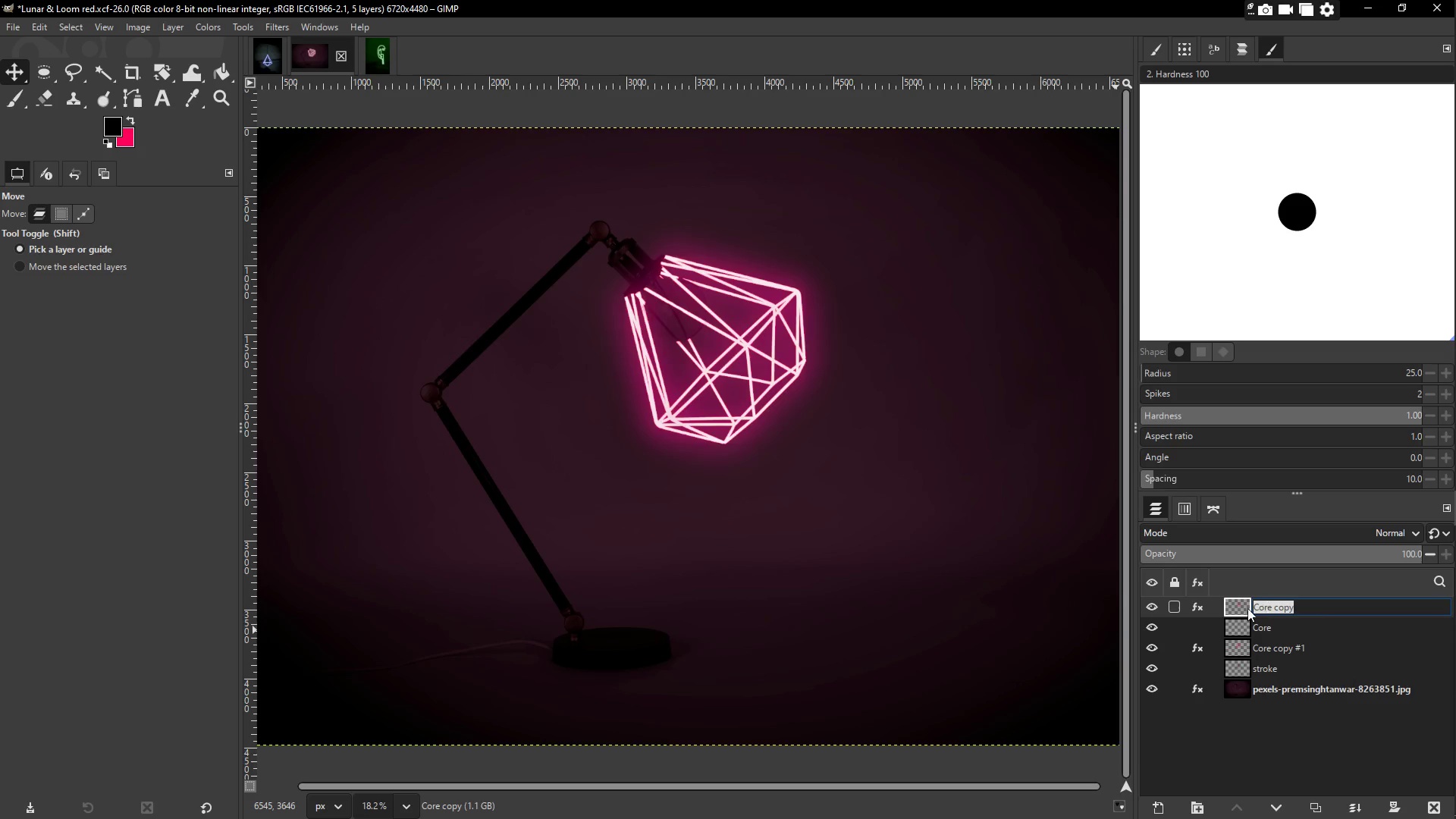 
type(Glow)
 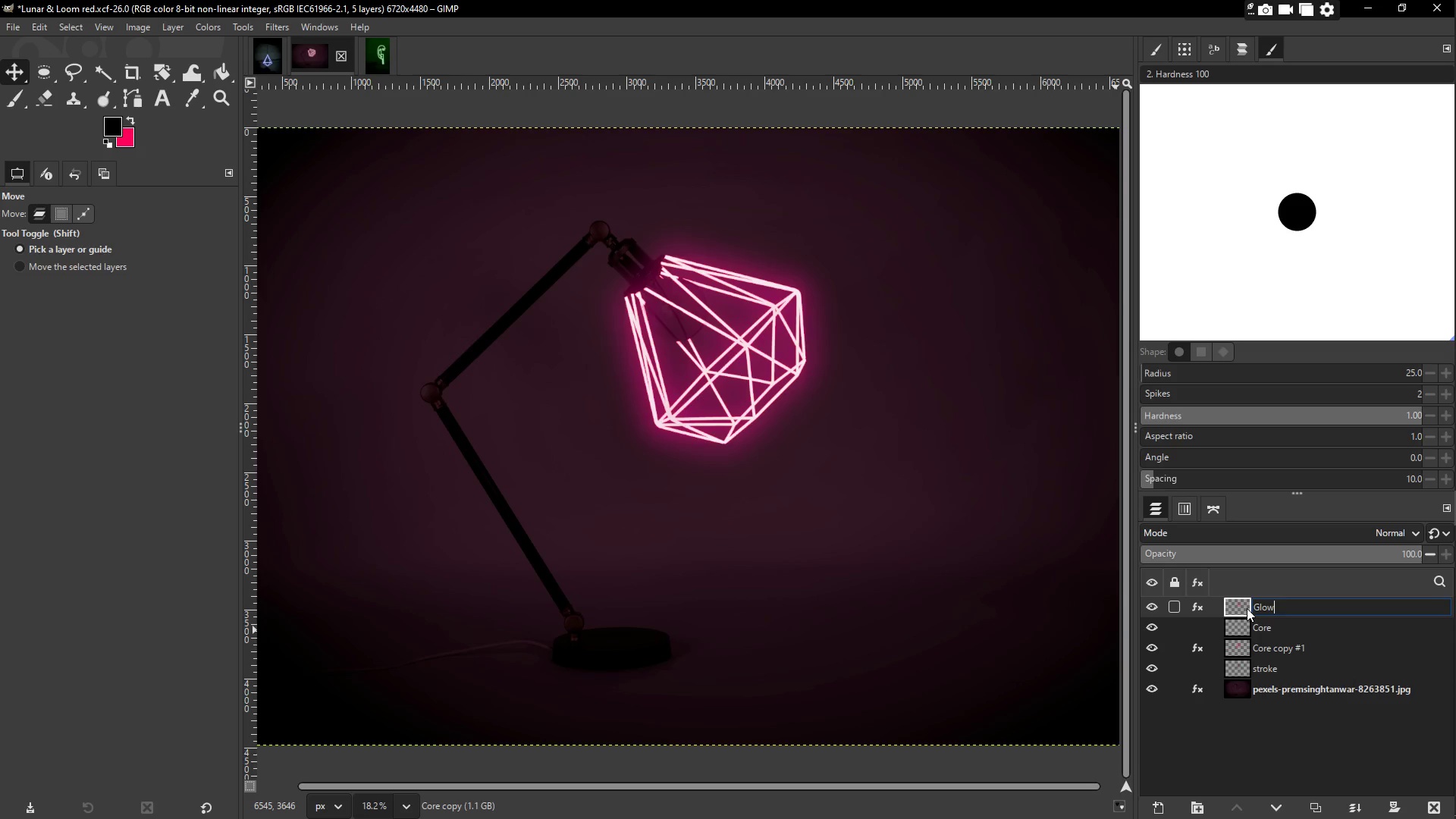 
key(Enter)
 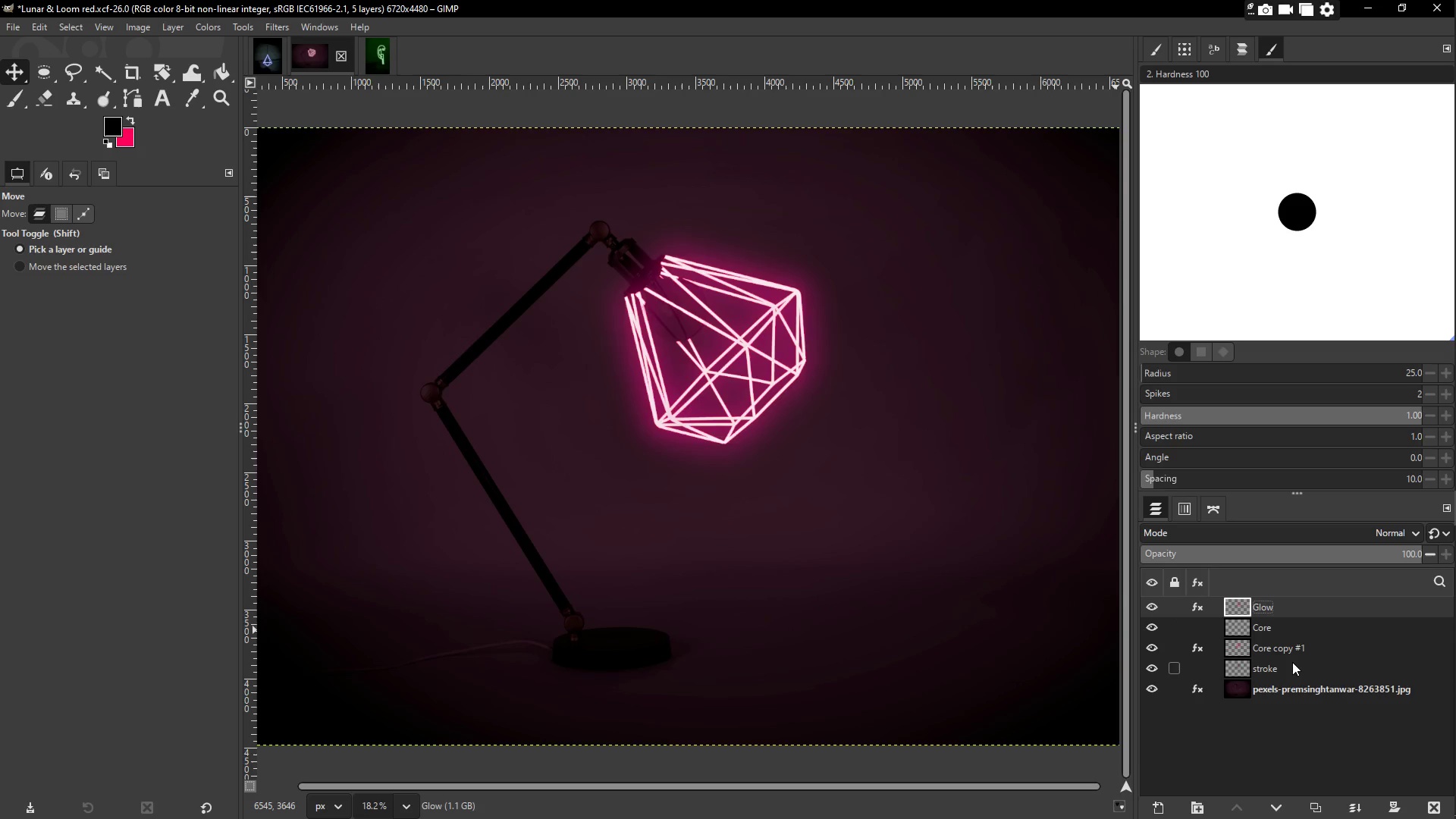 
double_click([1269, 648])
 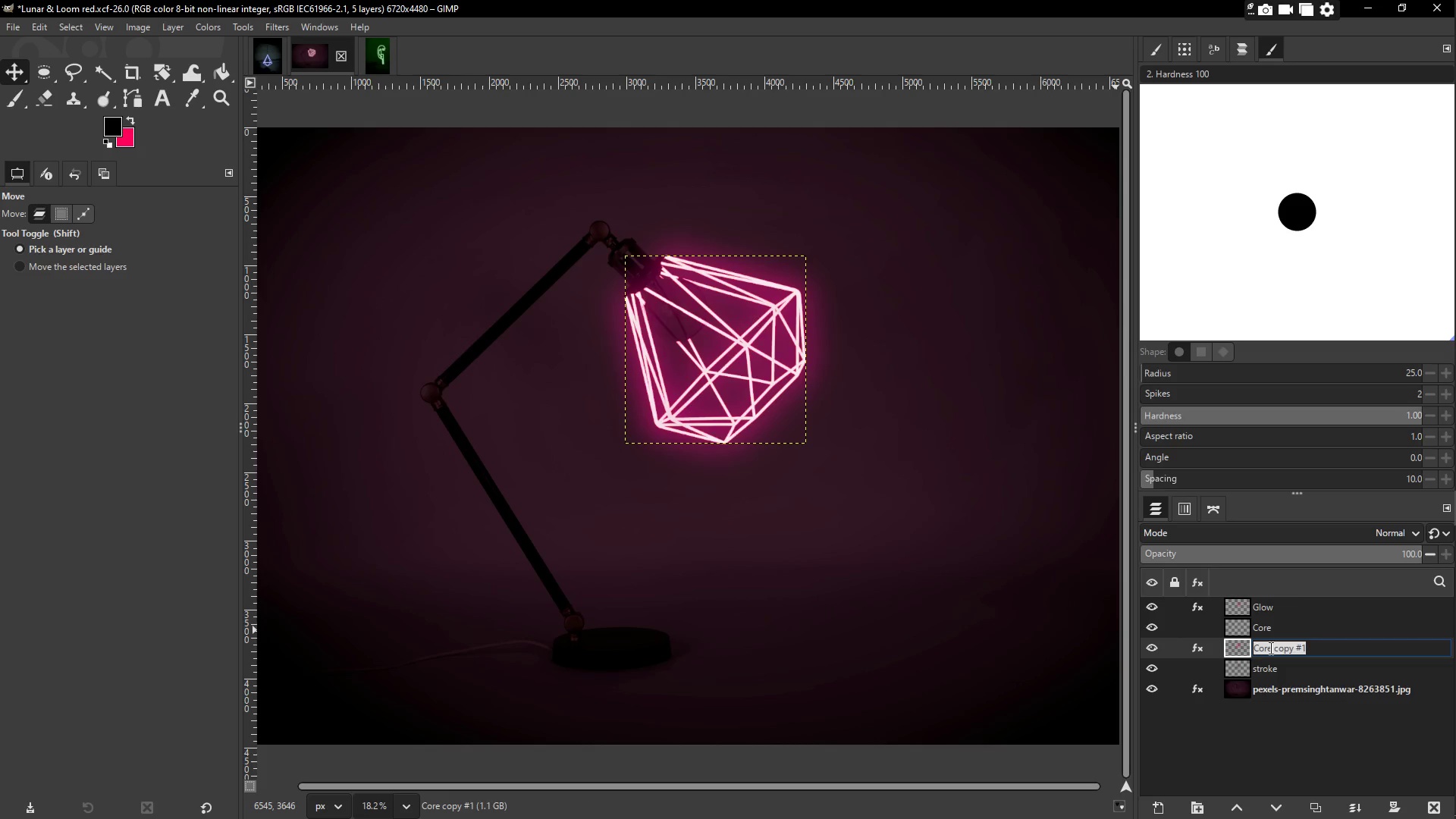 
type(Spill)
 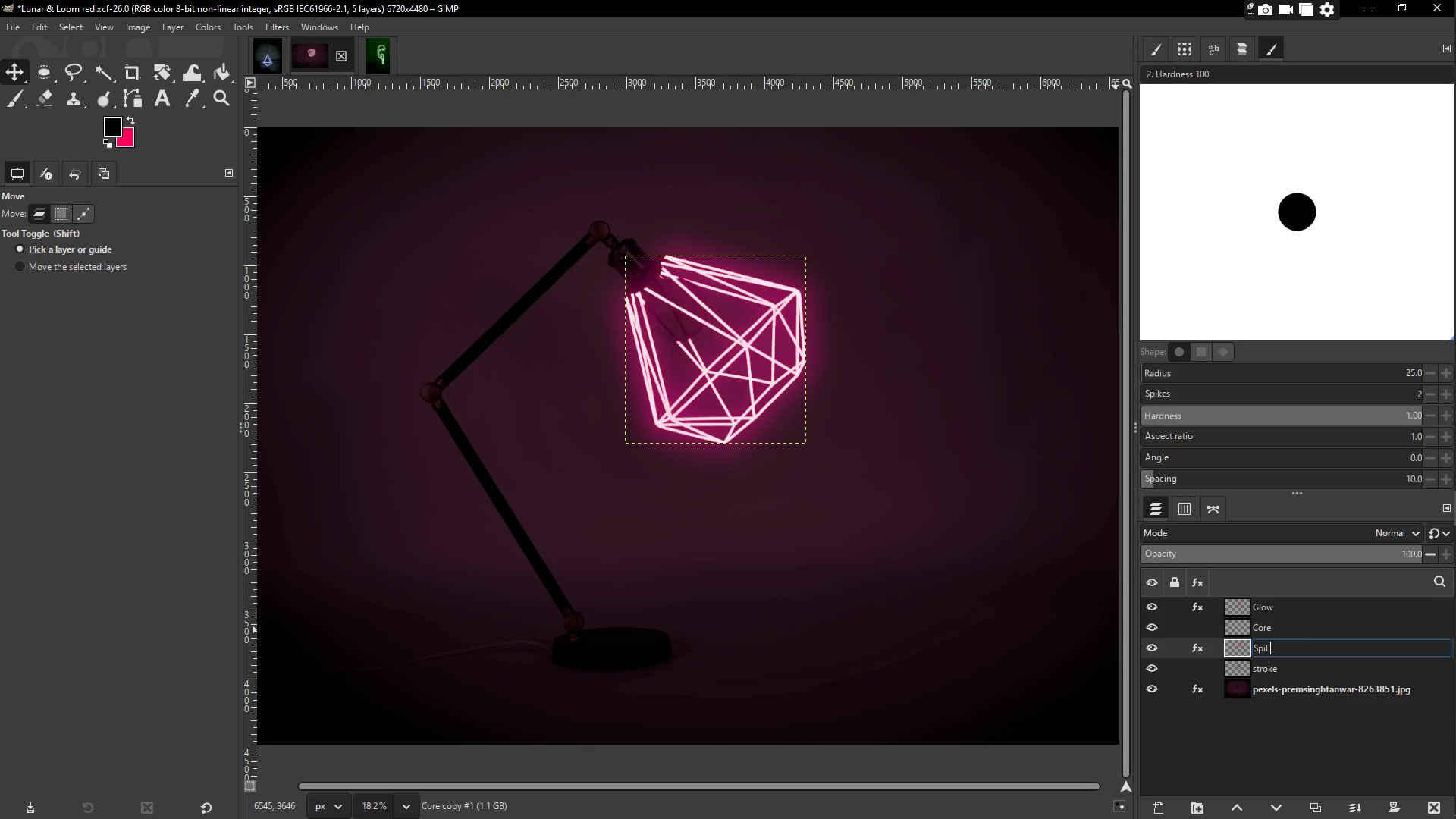 
key(Enter)
 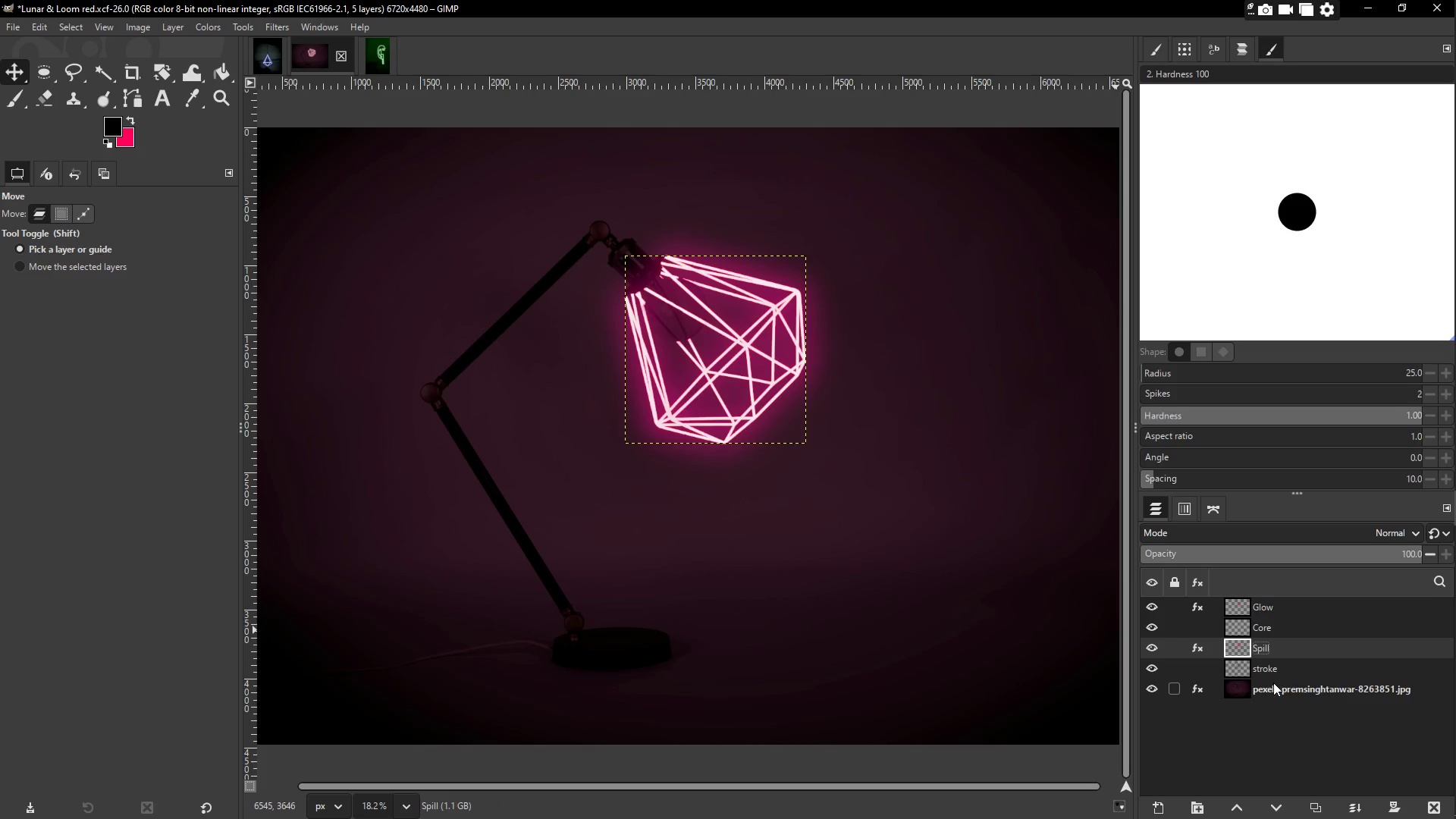 
double_click([1283, 692])
 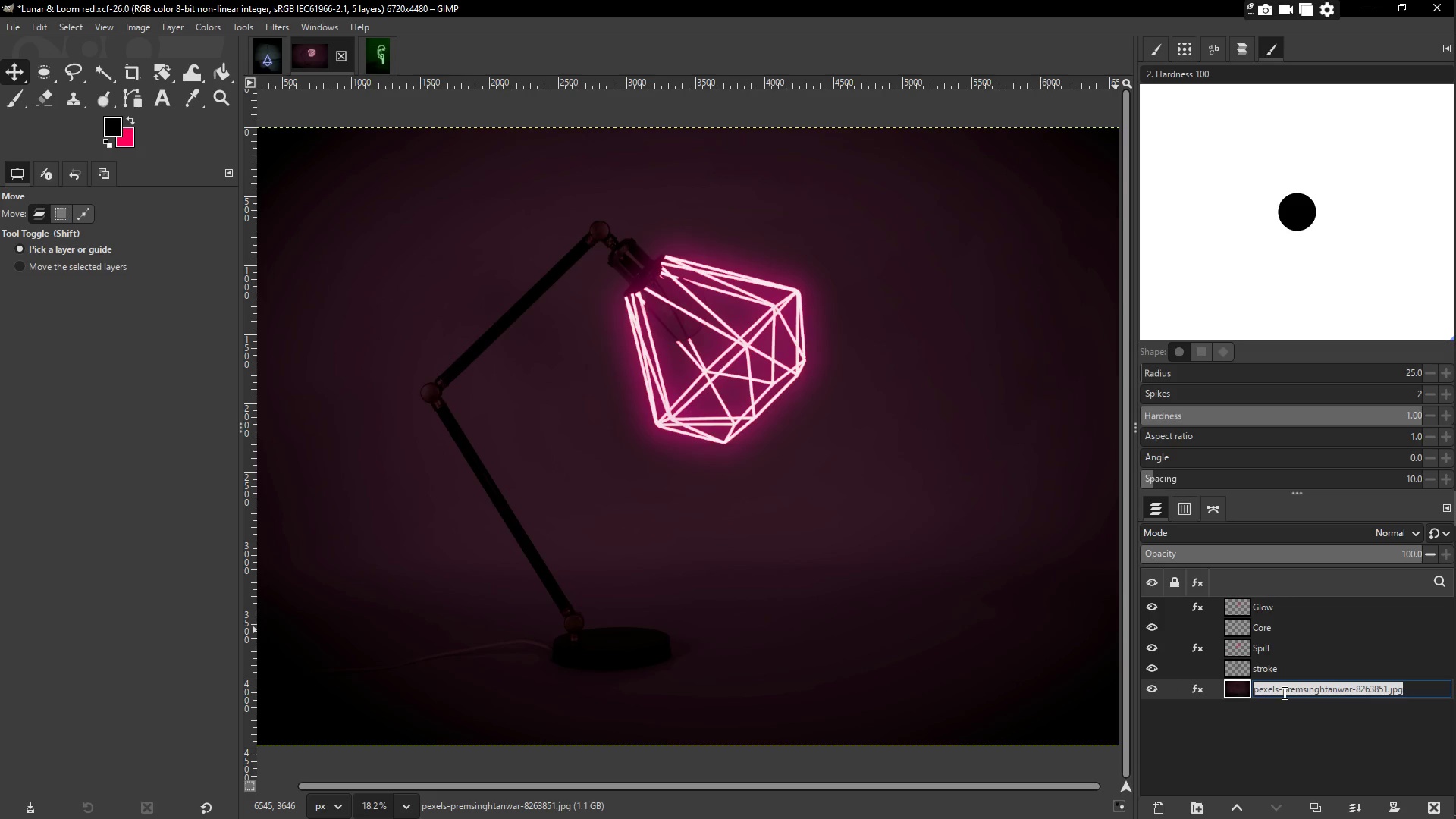 
type(Backgroud)
key(Backspace)
type(nd)
 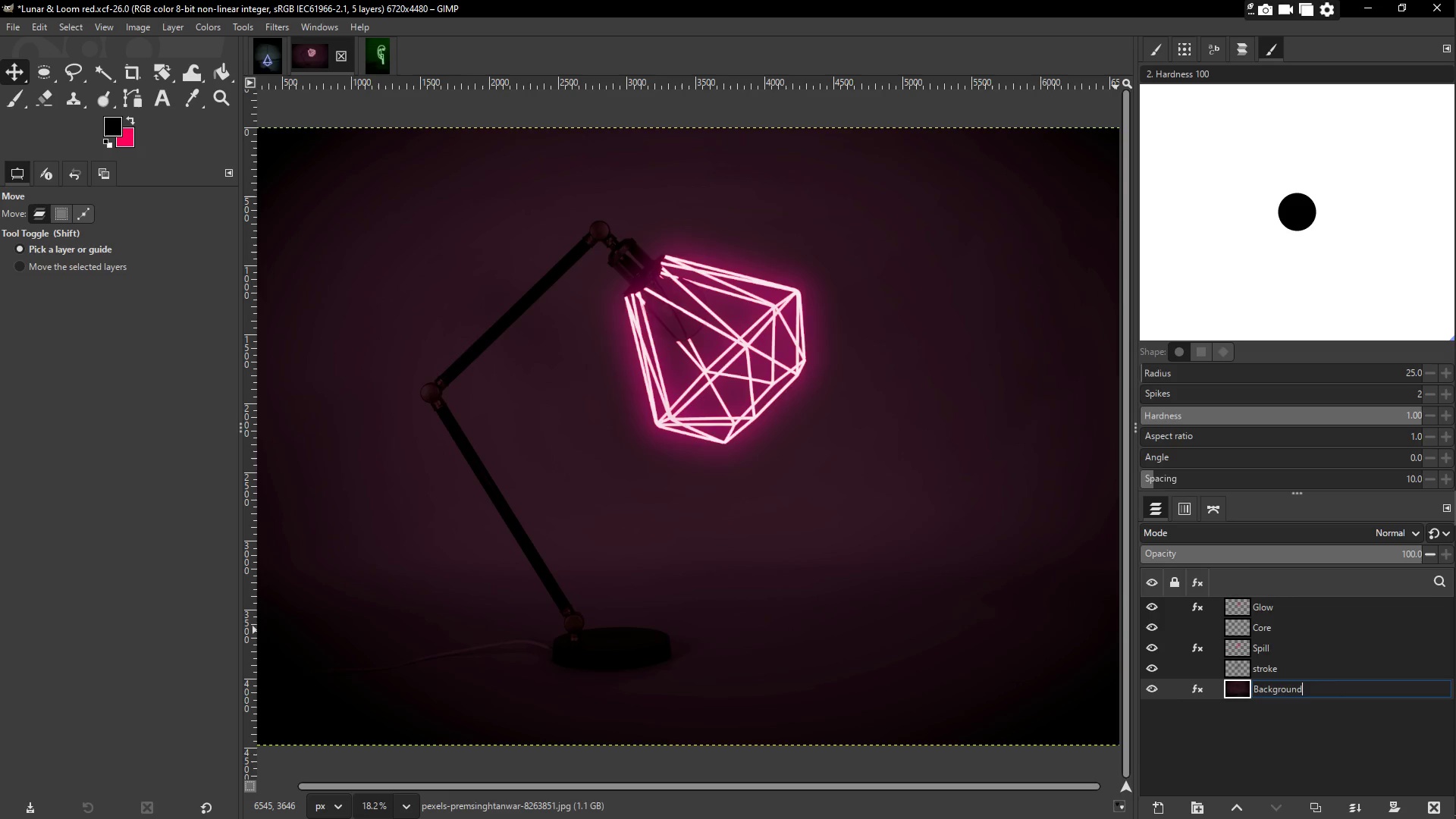 
key(Enter)
 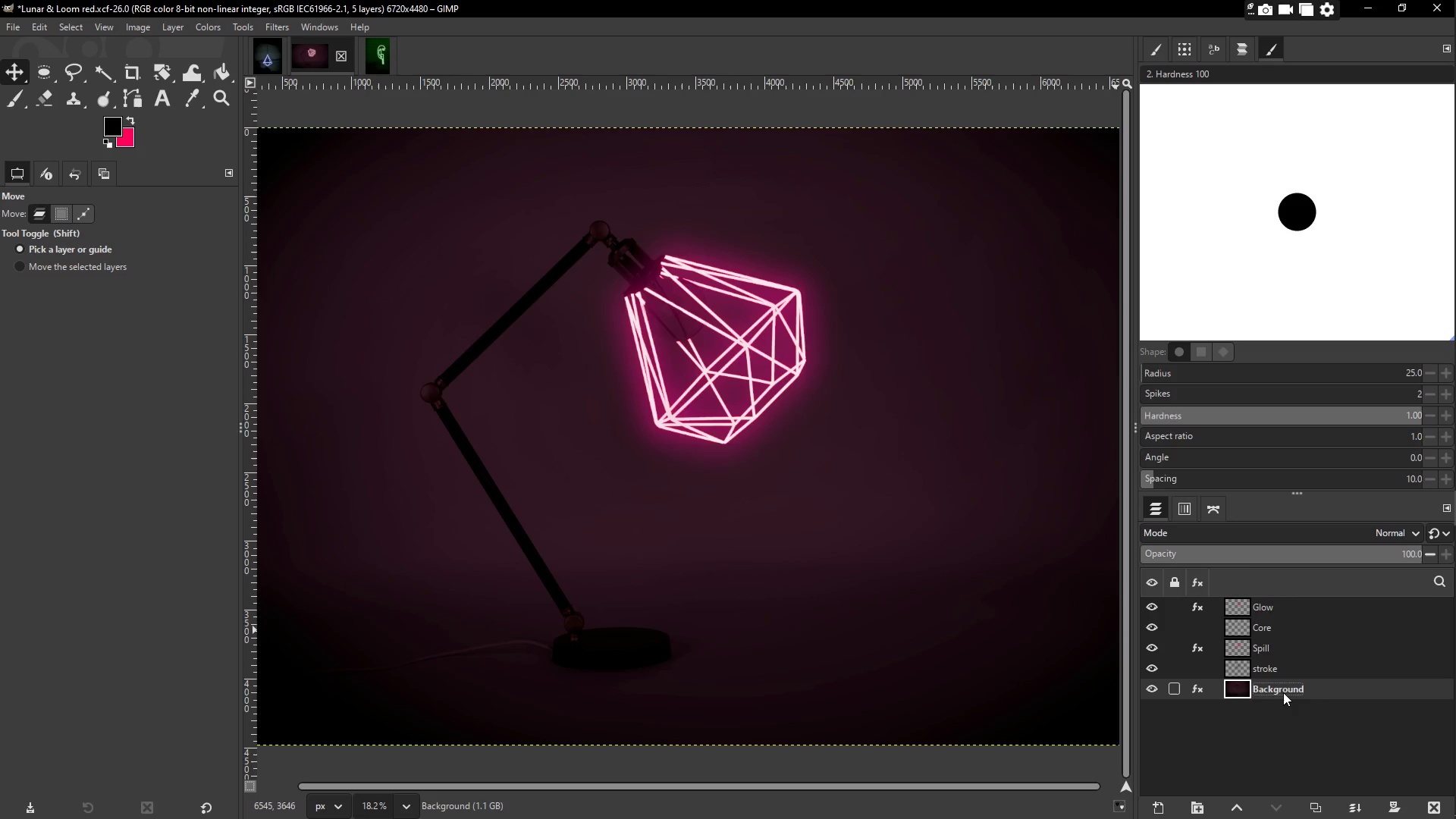 
key(Control+S)
 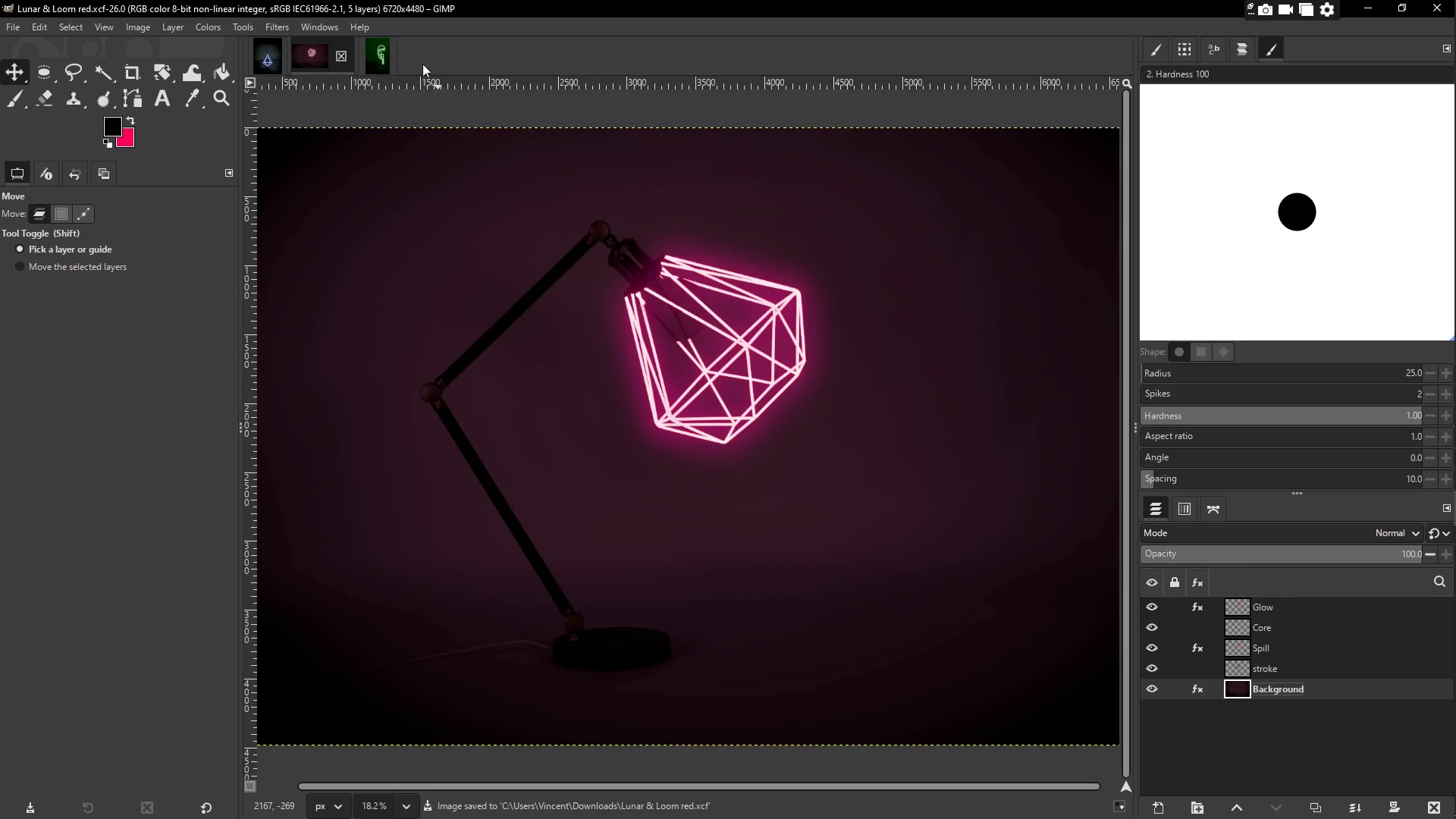 
left_click([375, 60])
 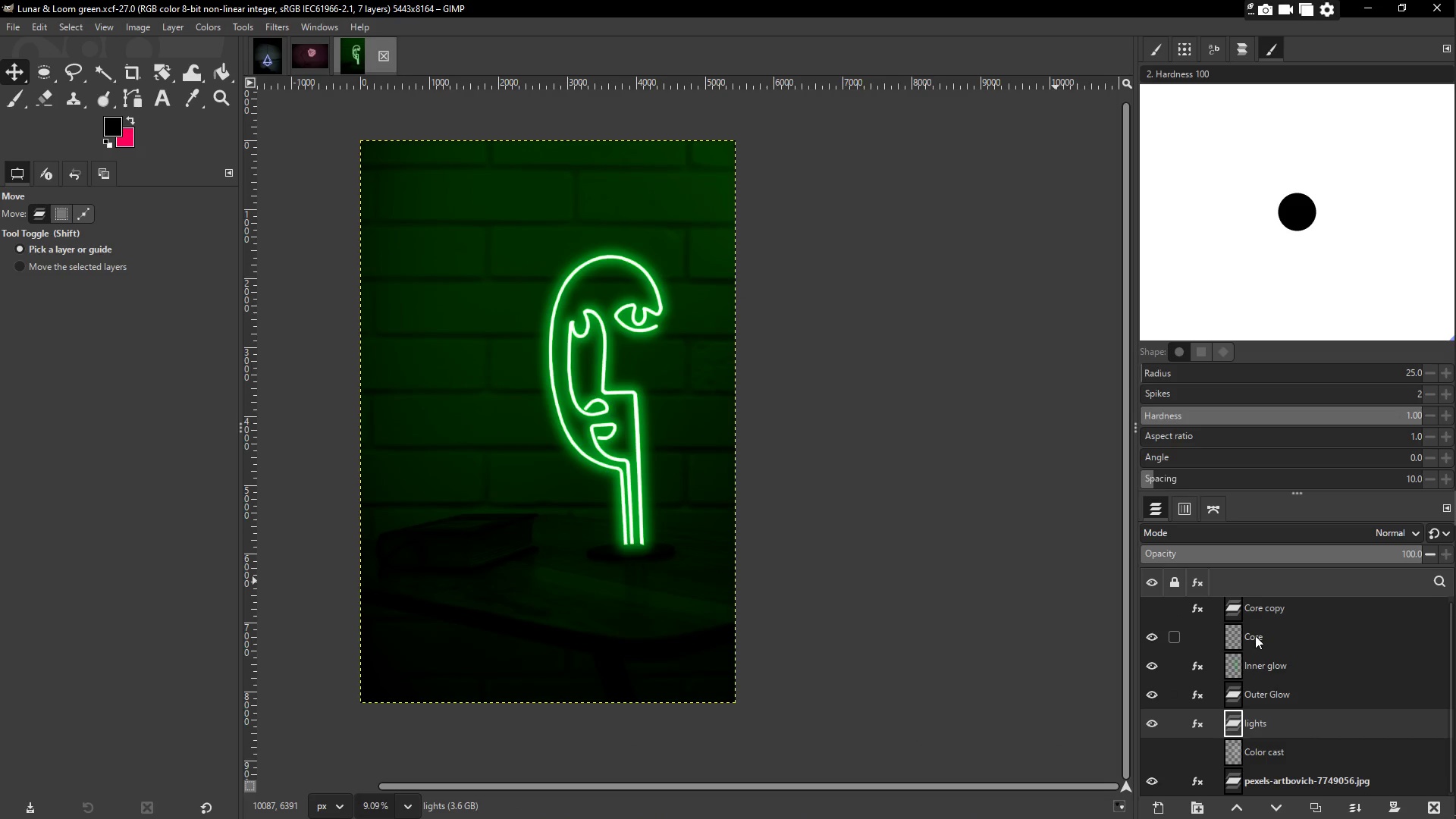 
double_click([1261, 609])
 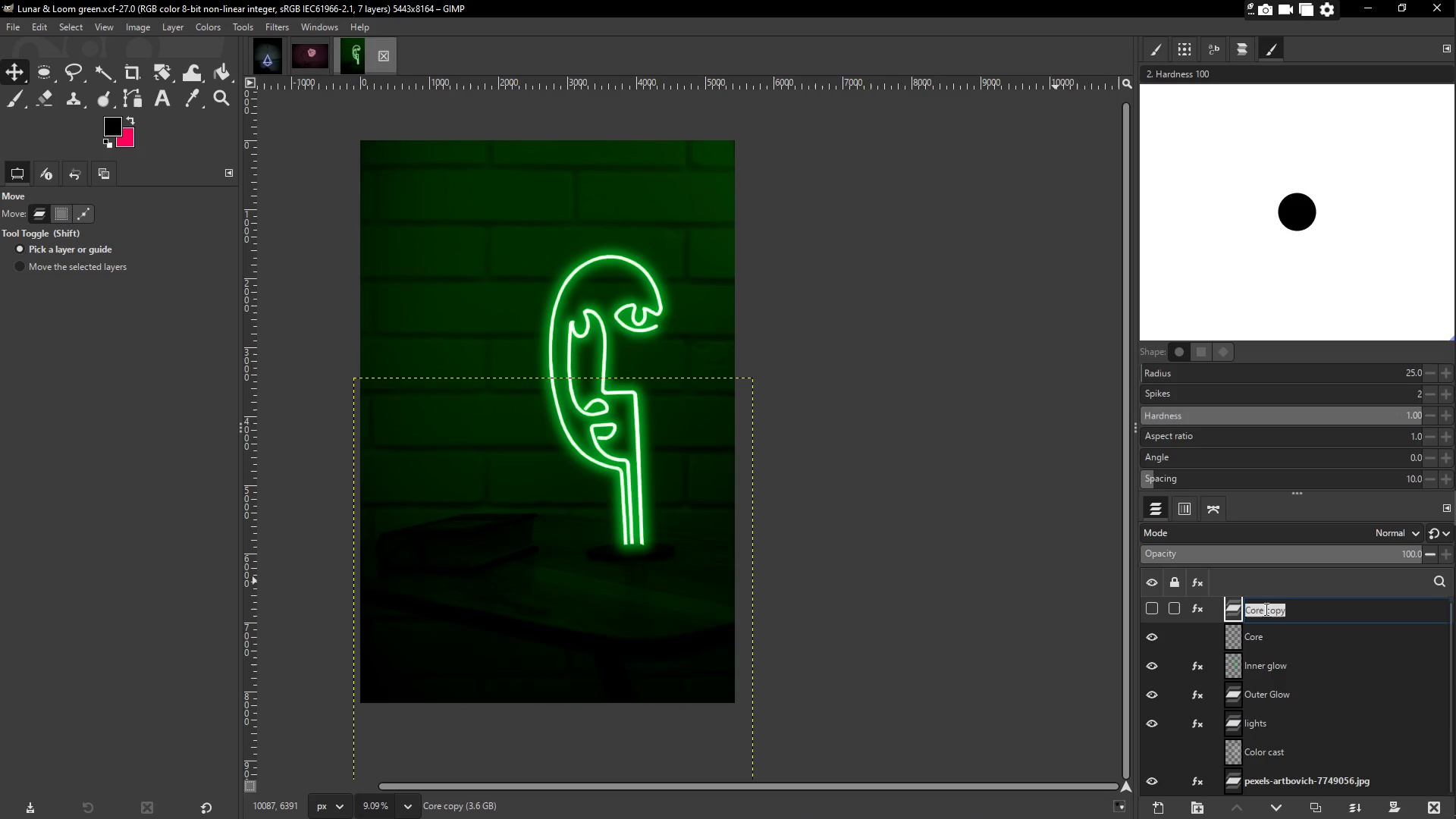 
type(Glow)
 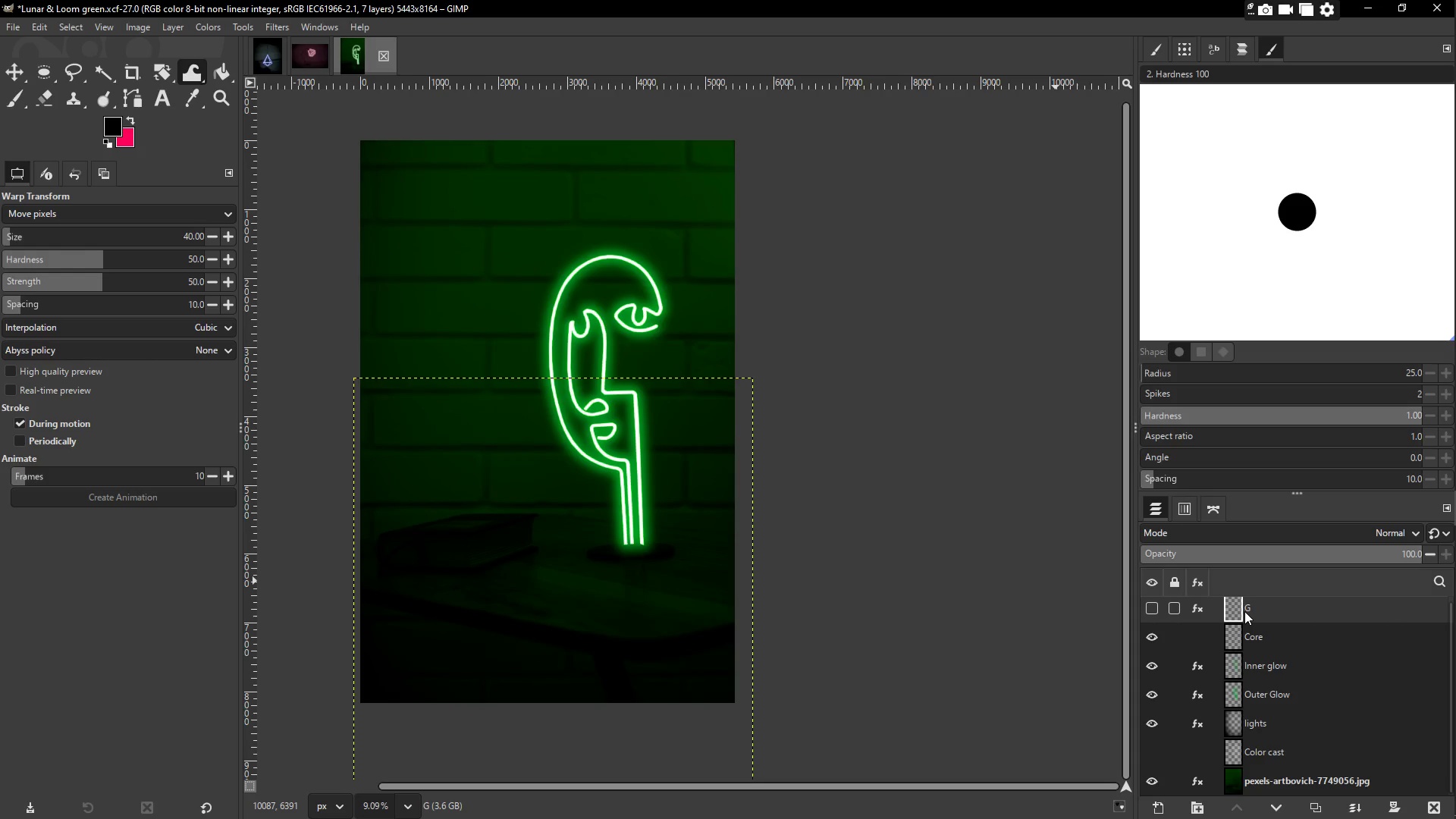 
double_click([1252, 609])
 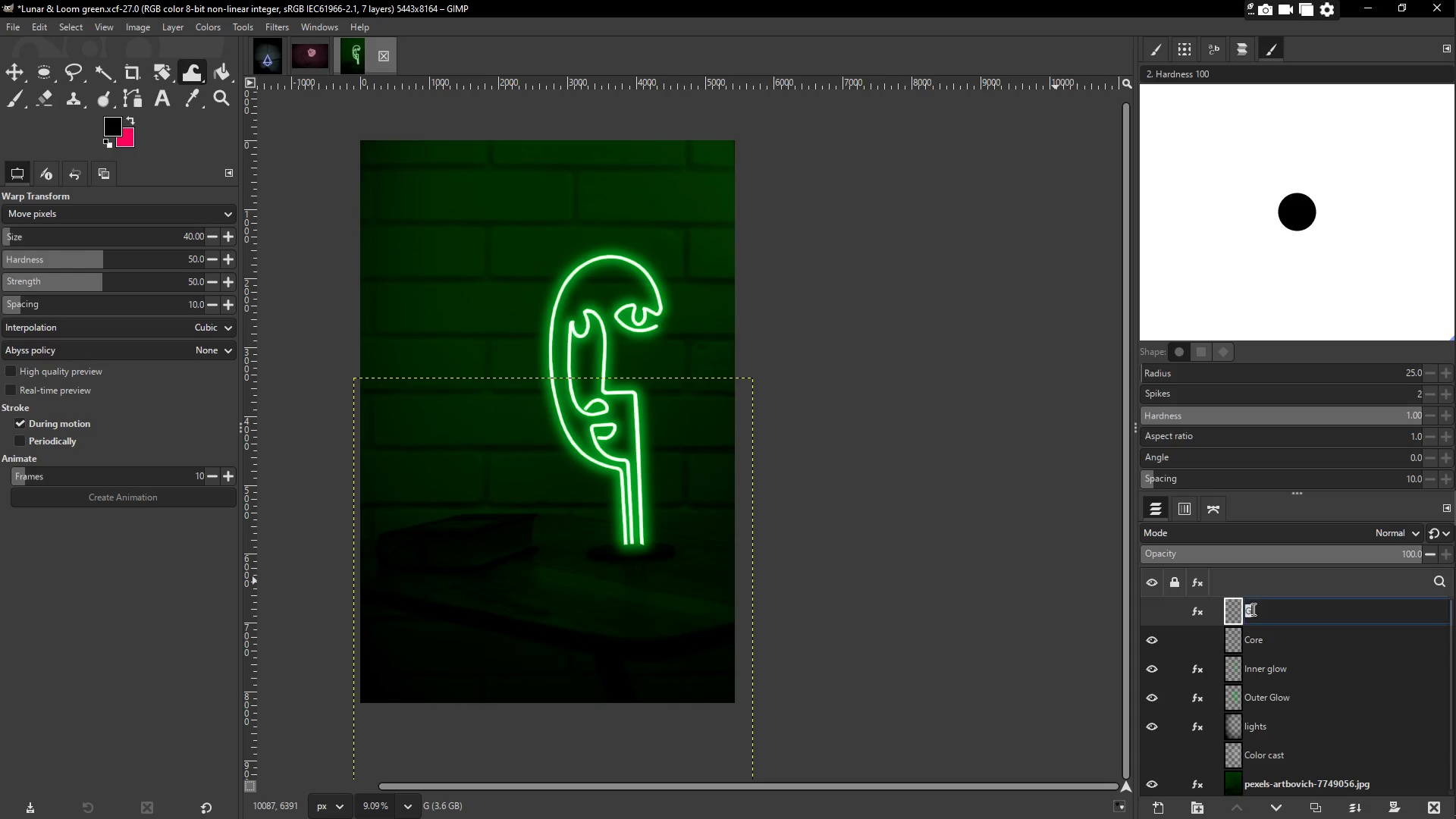 
triple_click([1252, 609])
 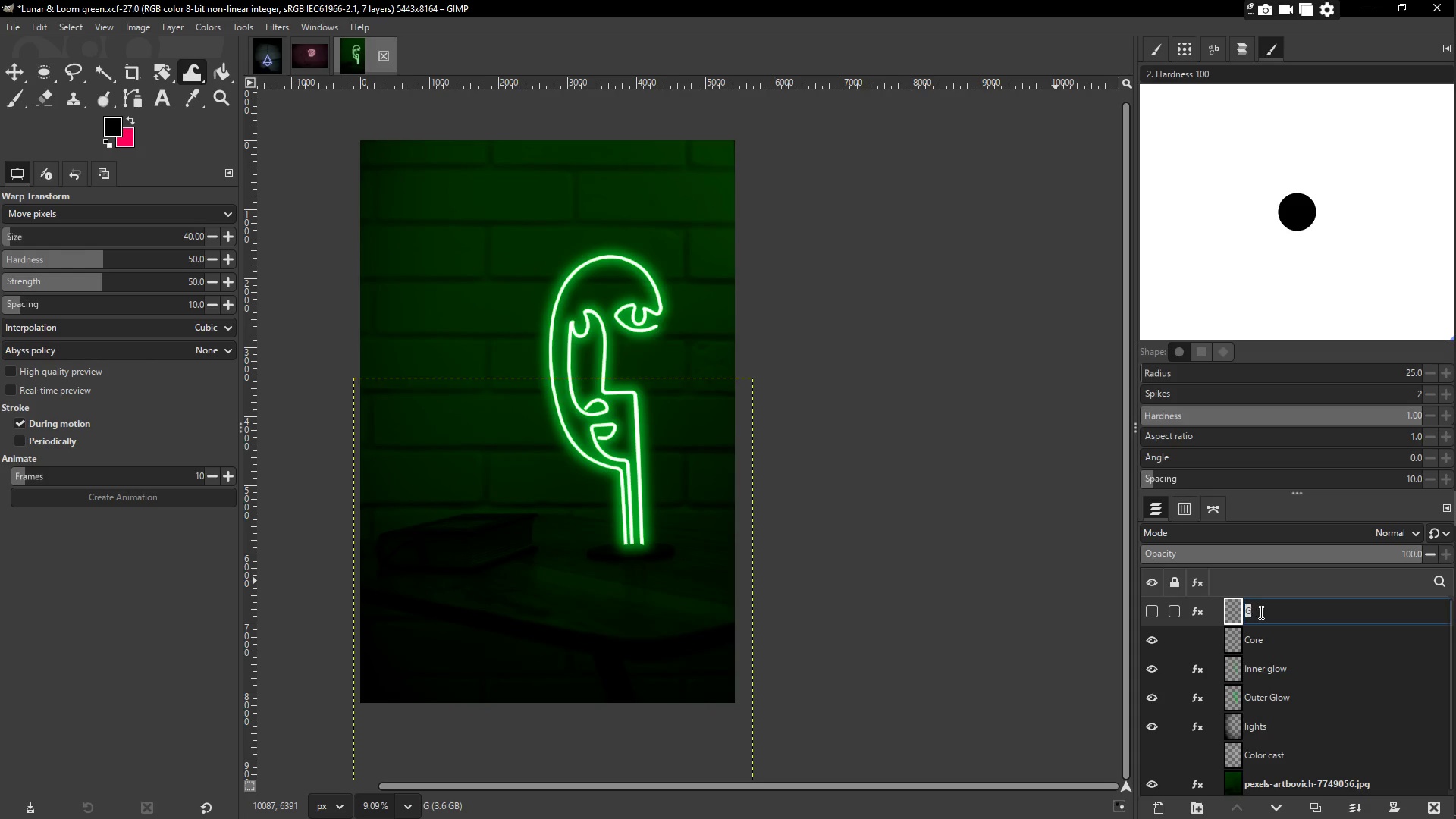 
left_click([1262, 612])
 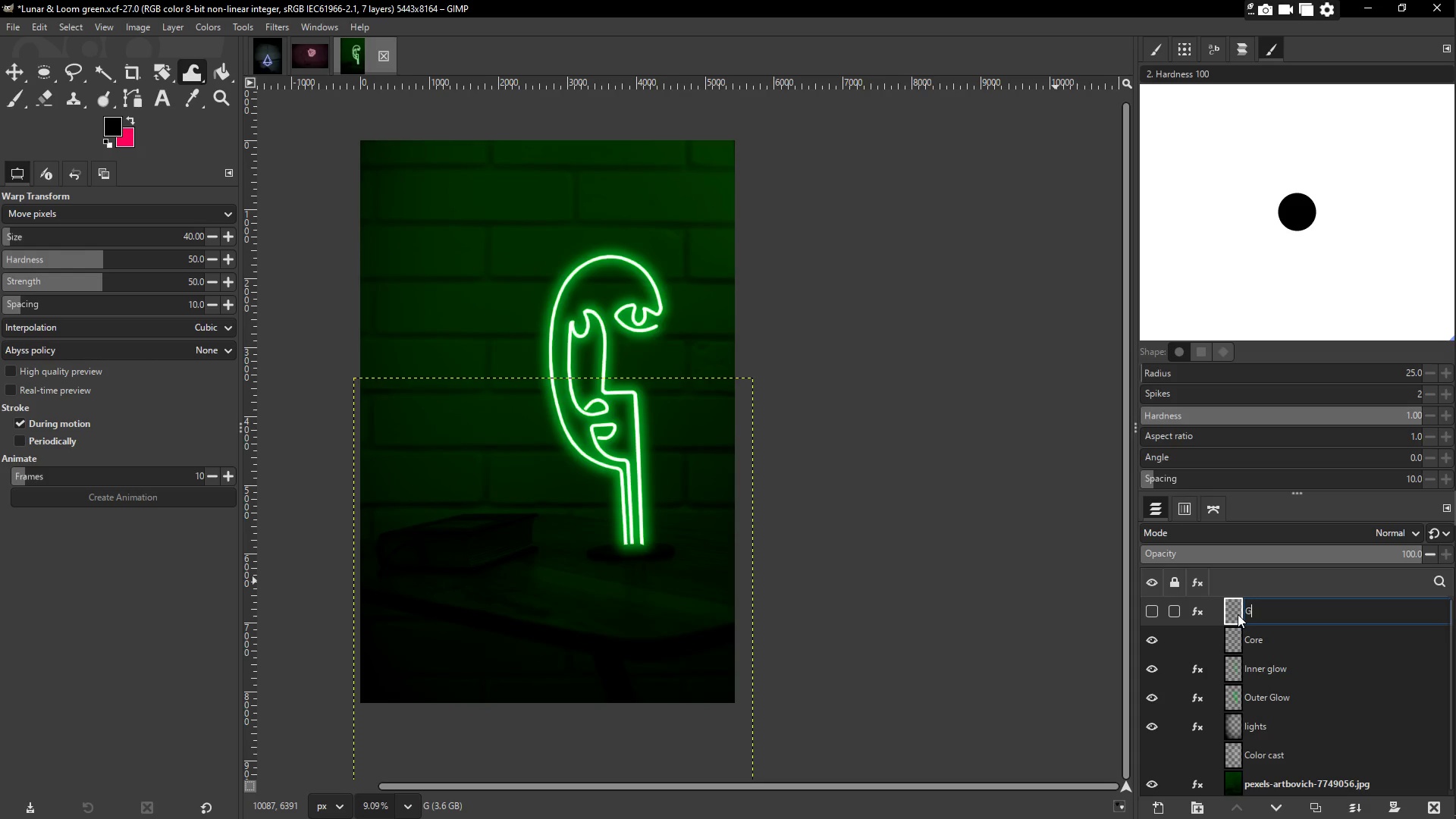 
type(low)
 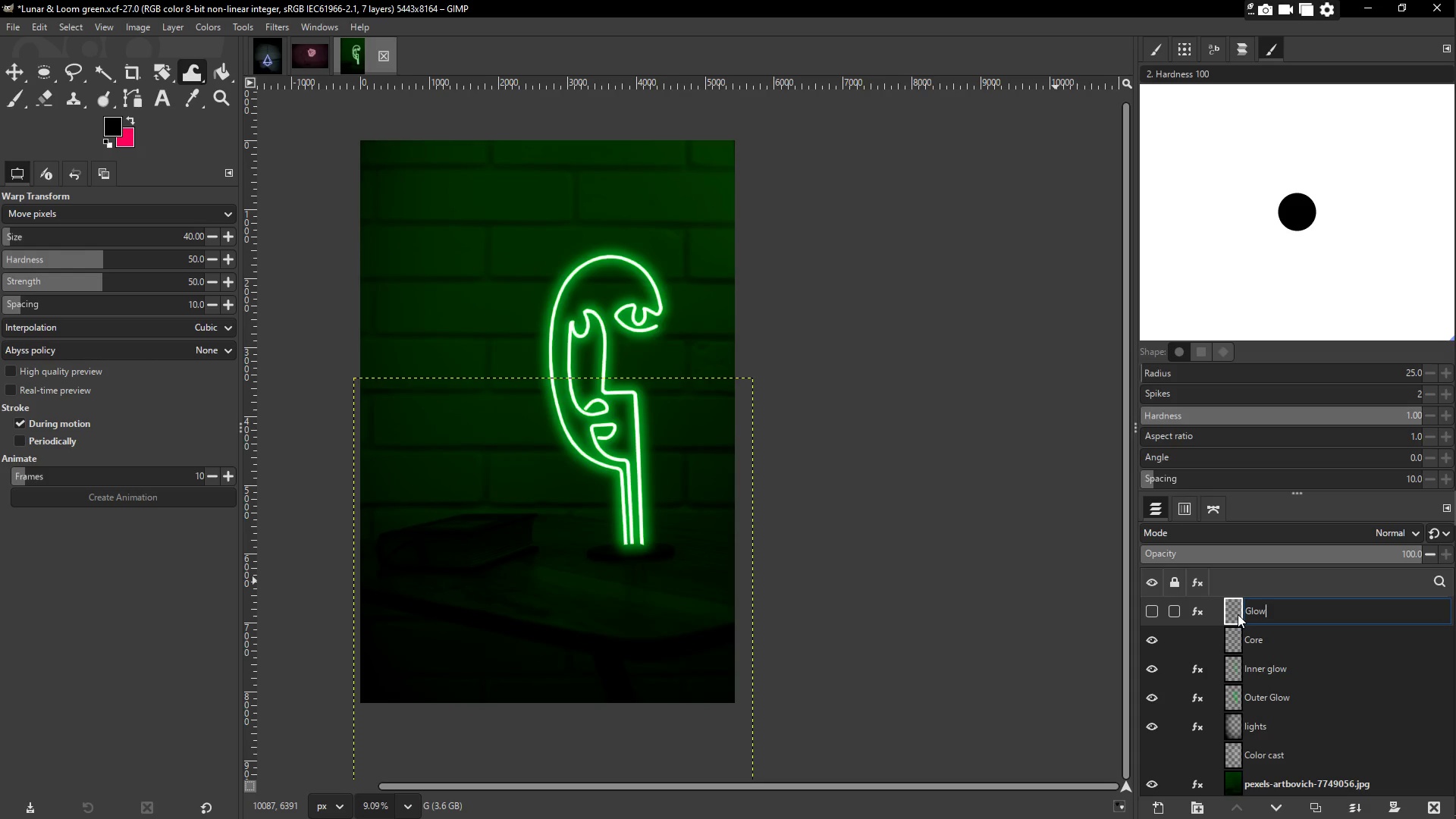 
key(Enter)
 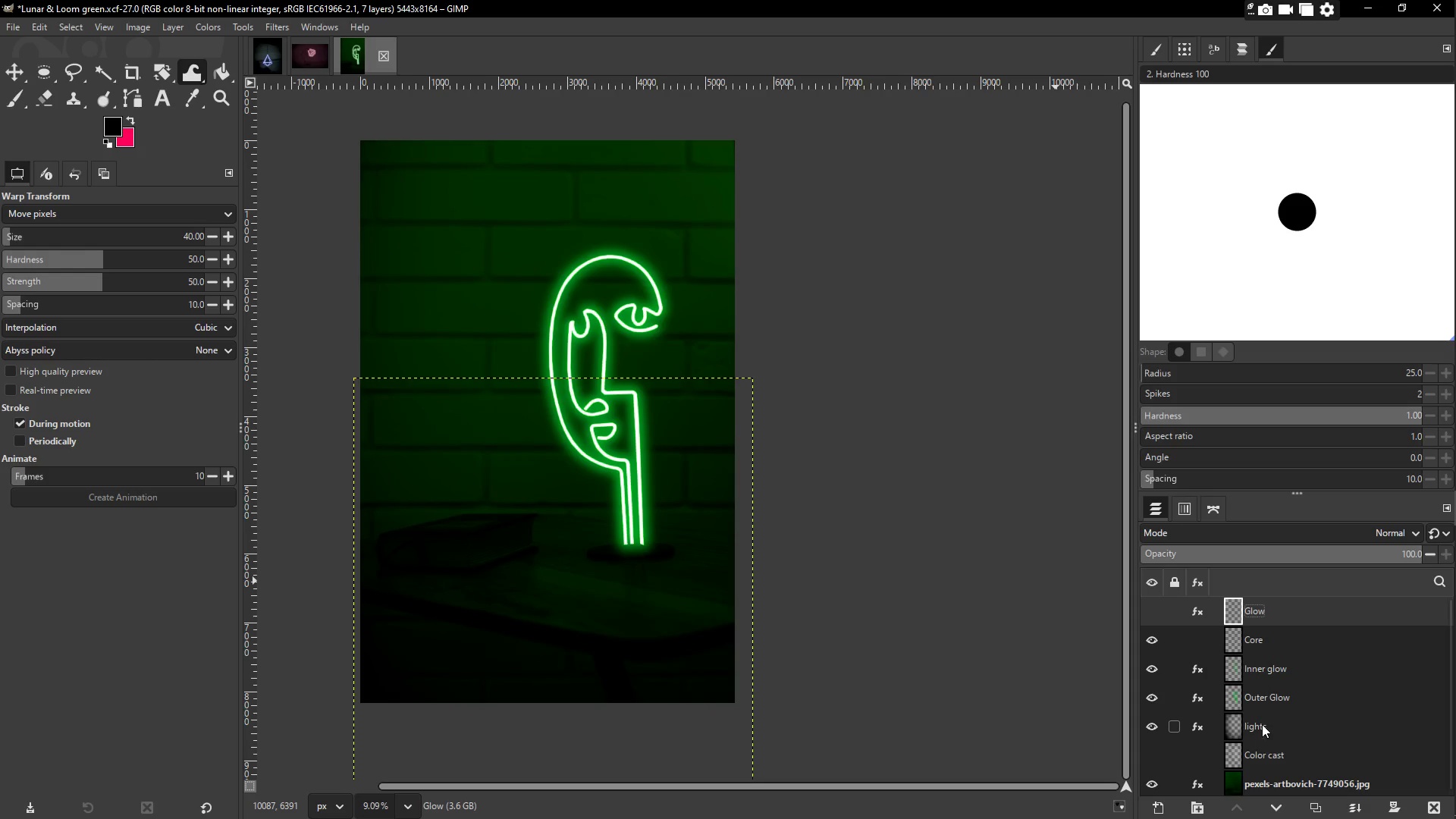 
left_click([1260, 732])
 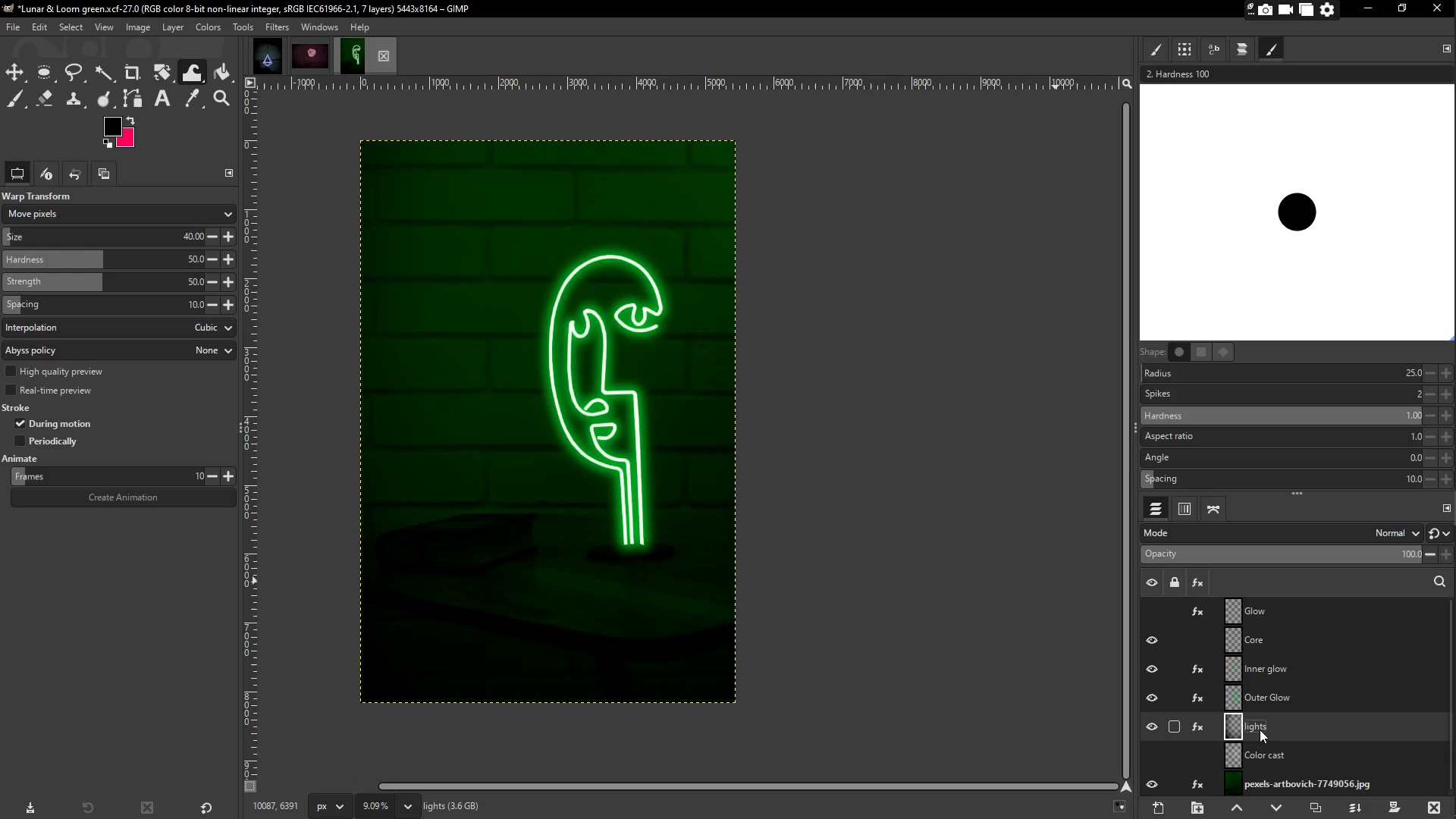 
double_click([1260, 726])
 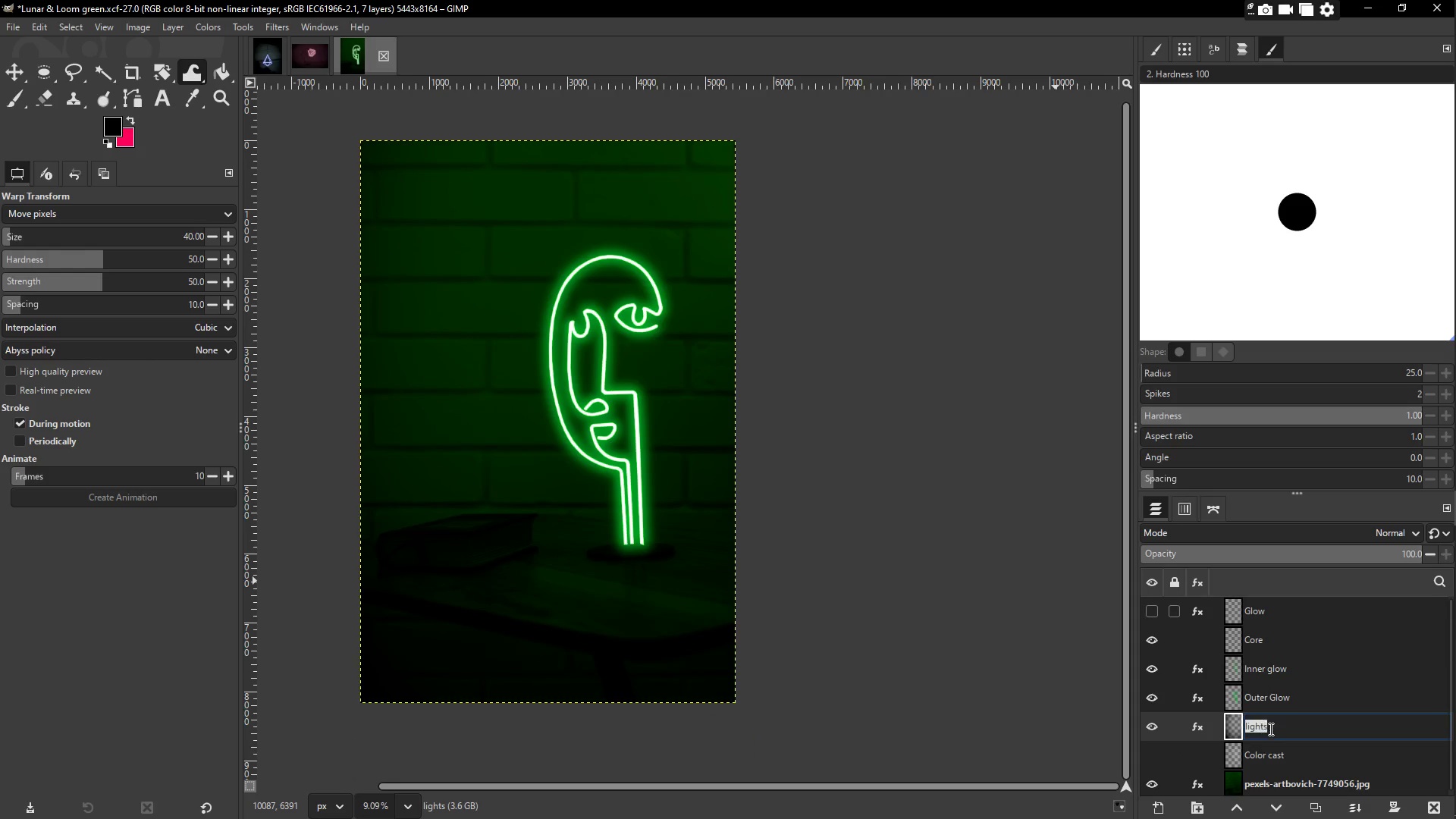 
triple_click([1269, 729])
 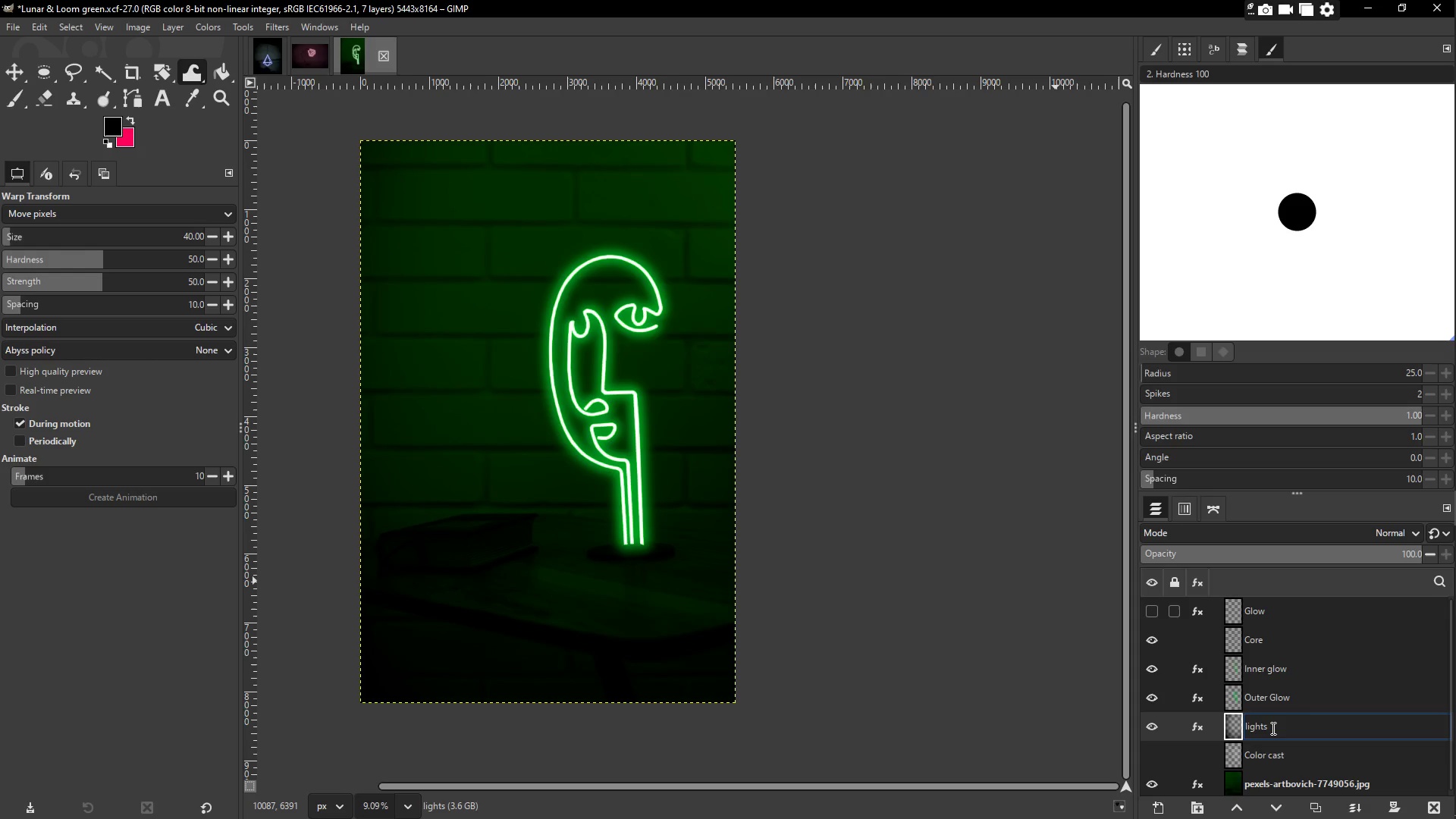 
type( and v)
key(Backspace)
type(iv)
key(Backspace)
key(Backspace)
type(vignette)
 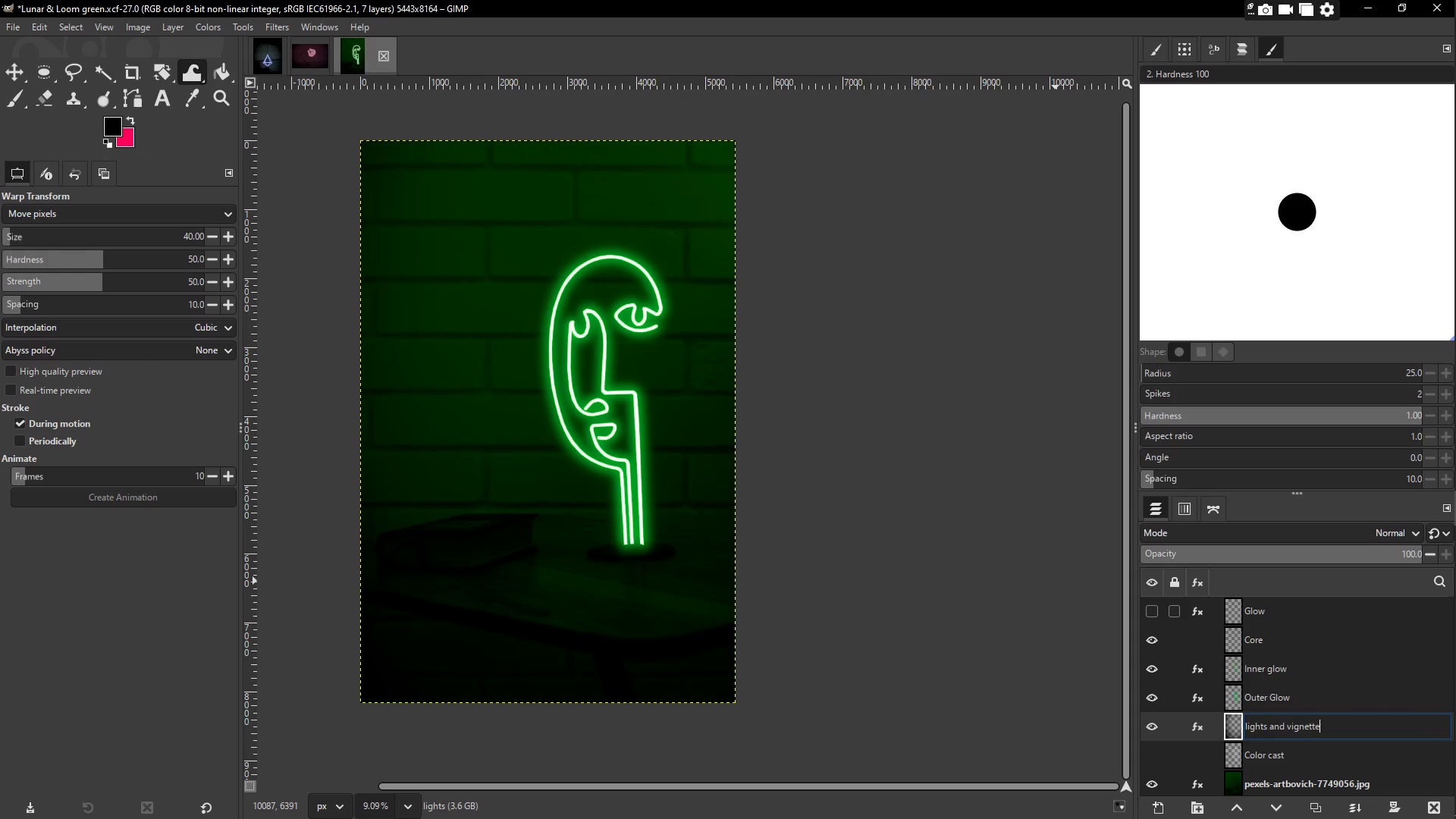 
key(Enter)
 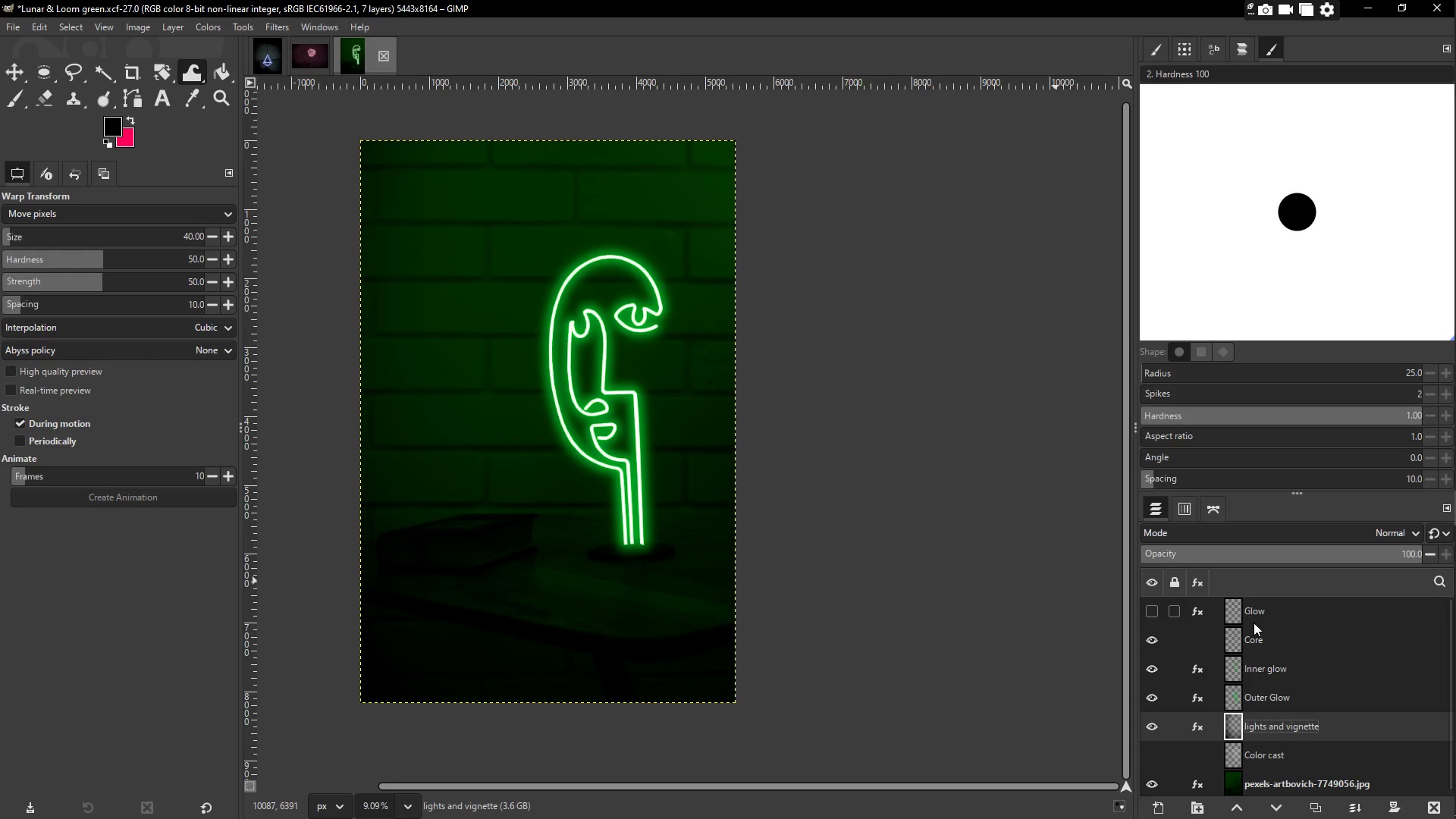 
double_click([1257, 614])
 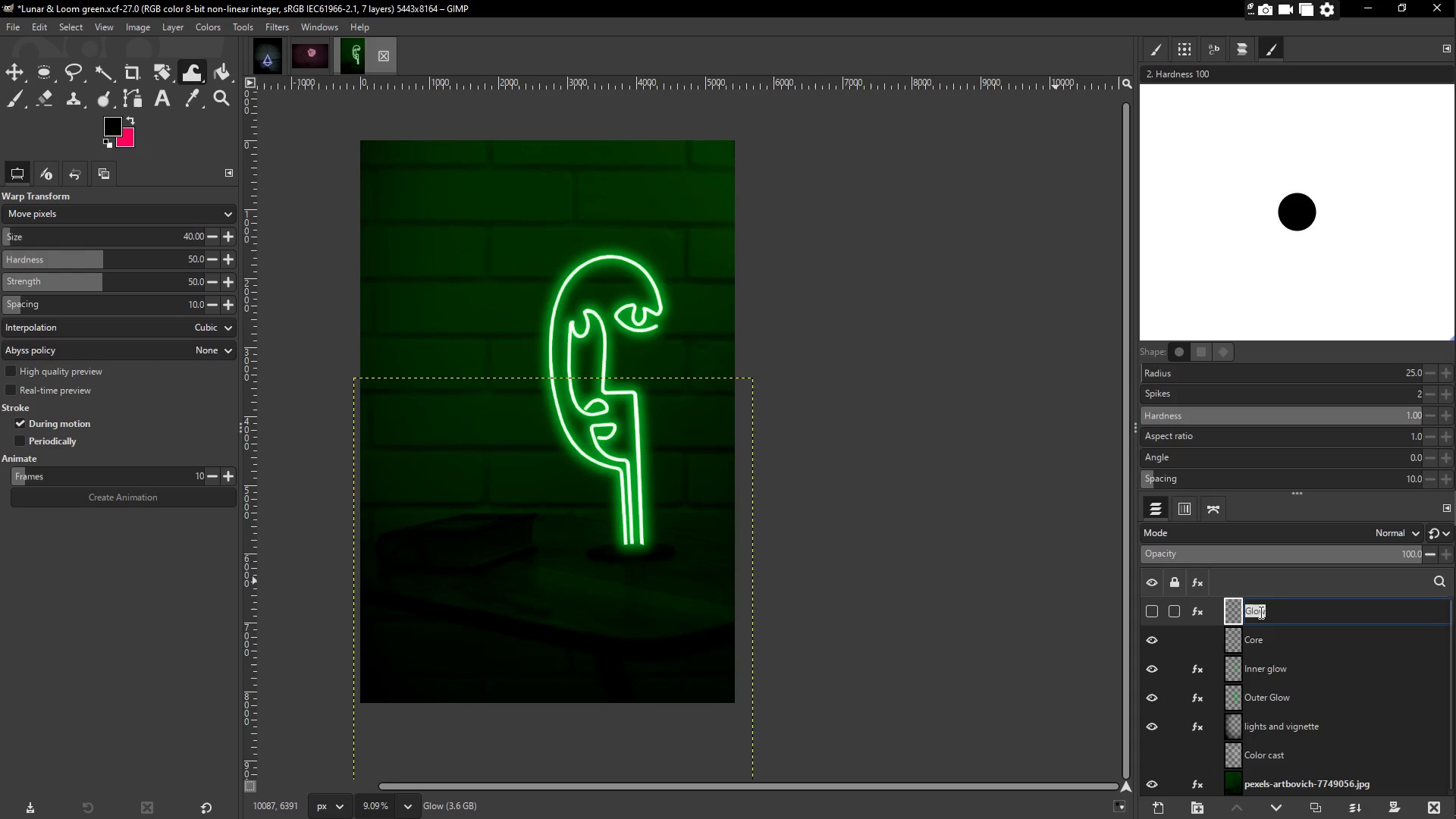 
type(spli)
key(Backspace)
key(Backspace)
type(ill)
 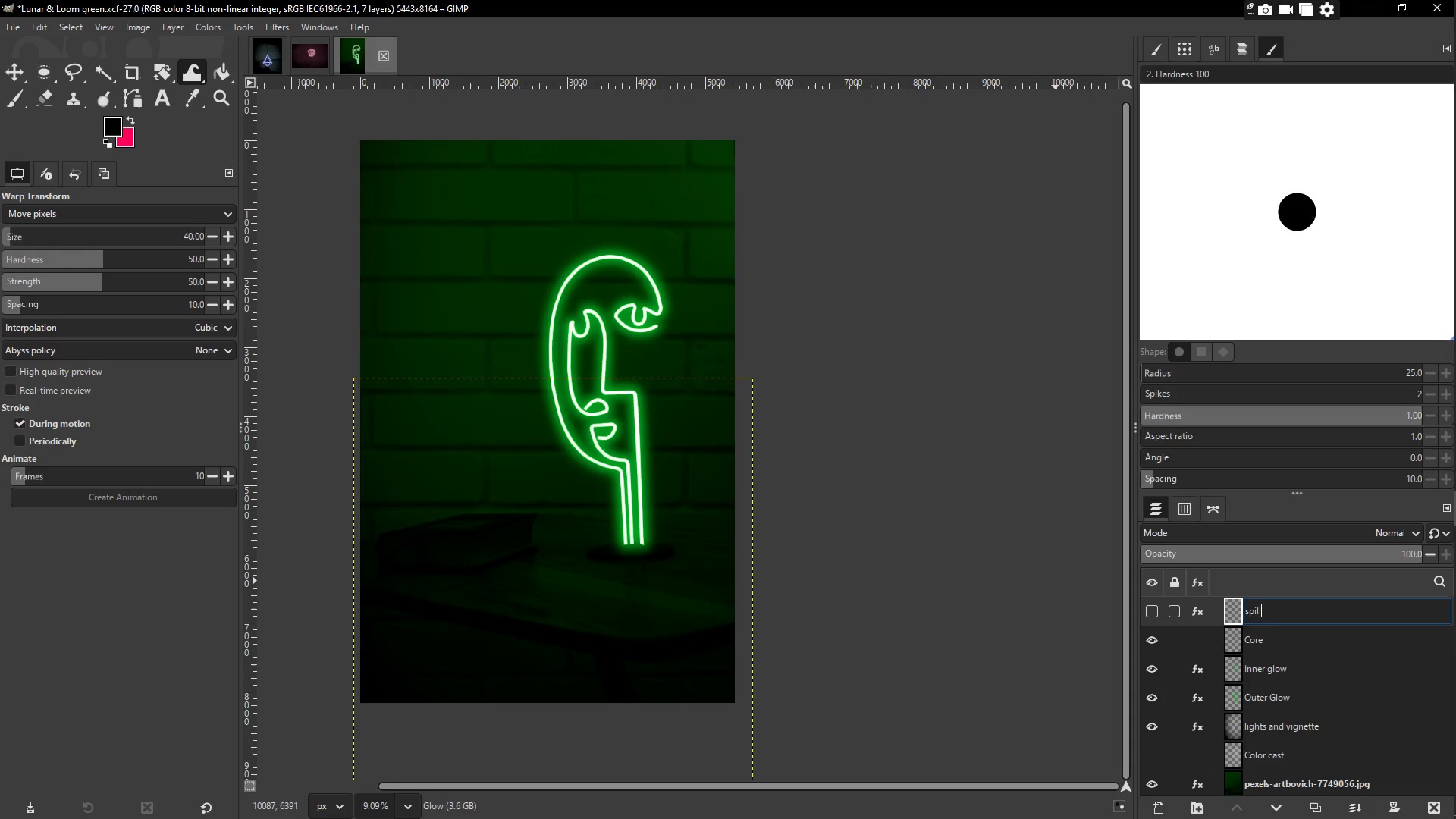 
key(Enter)
 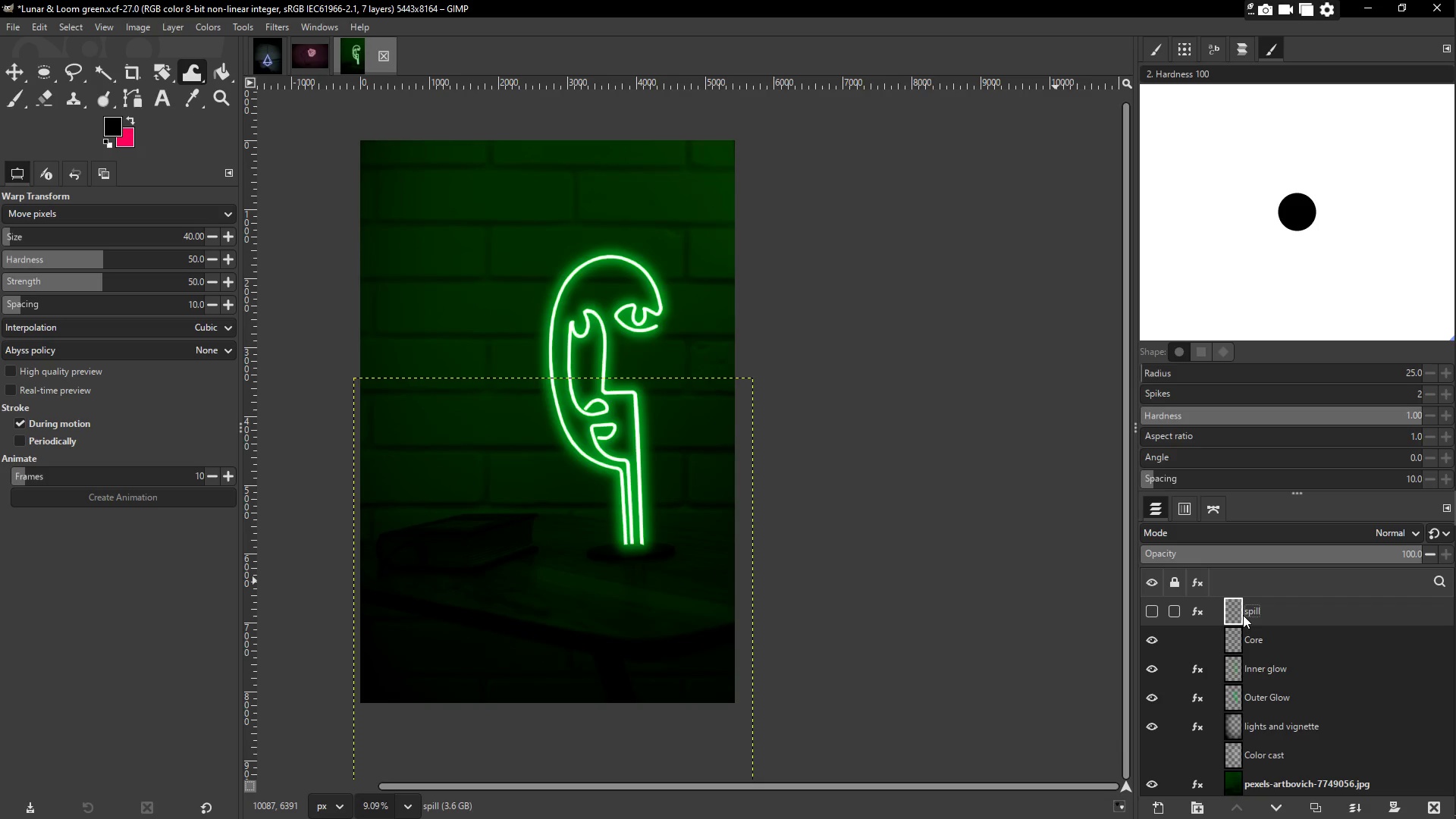 
double_click([1291, 777])
 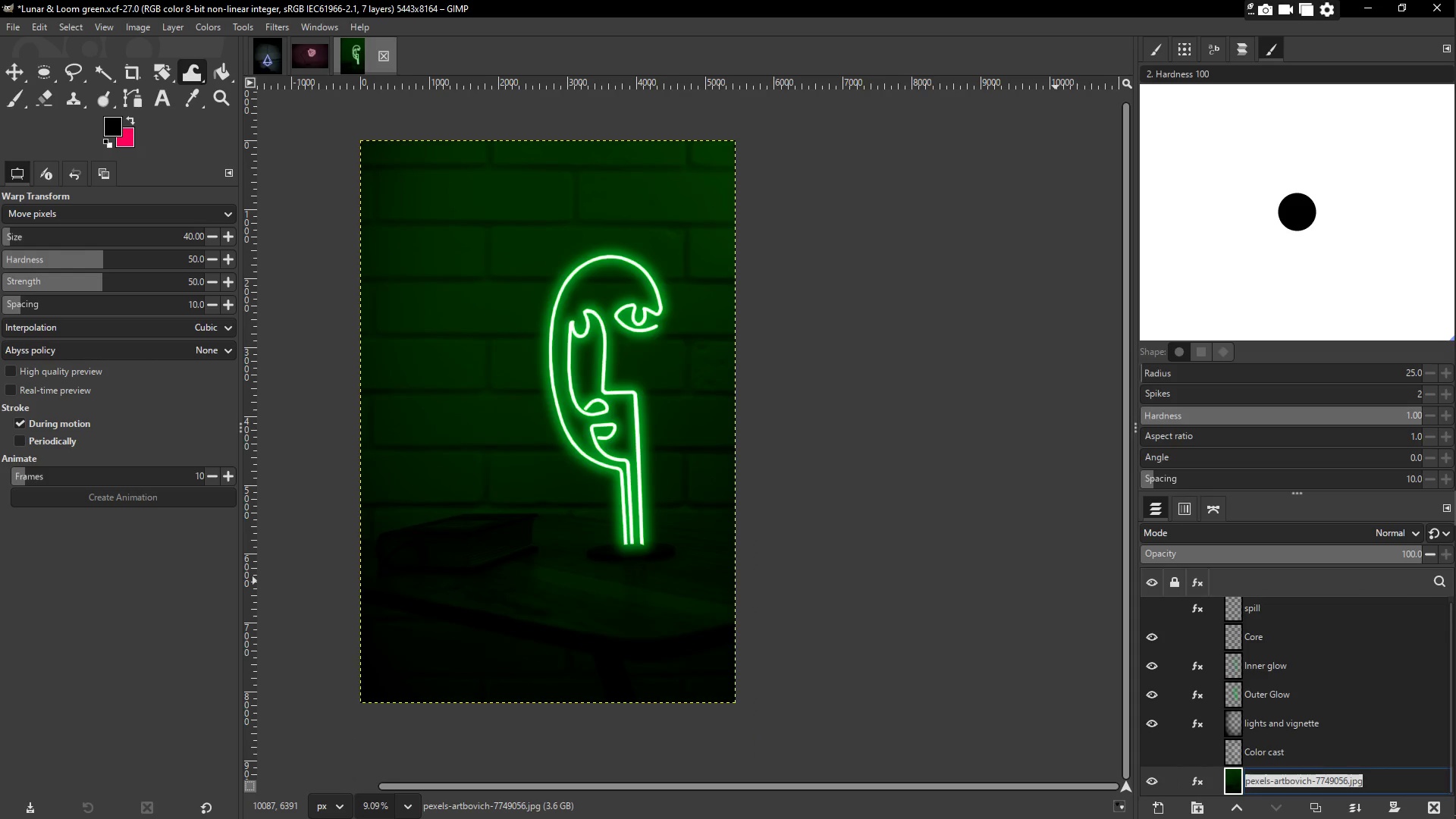 
scroll: coordinate [1294, 702], scroll_direction: down, amount: 2.0
 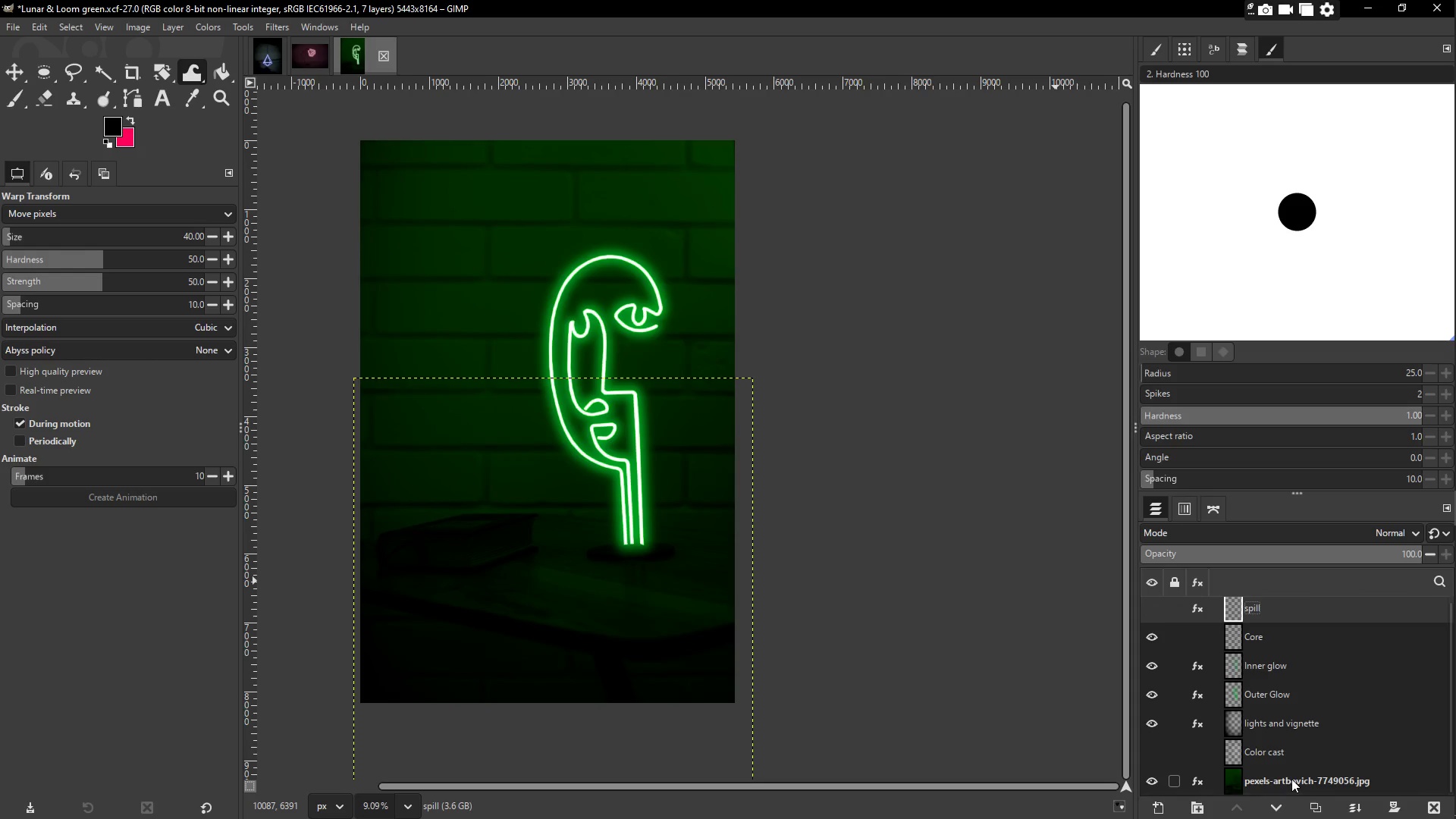 
type(background)
 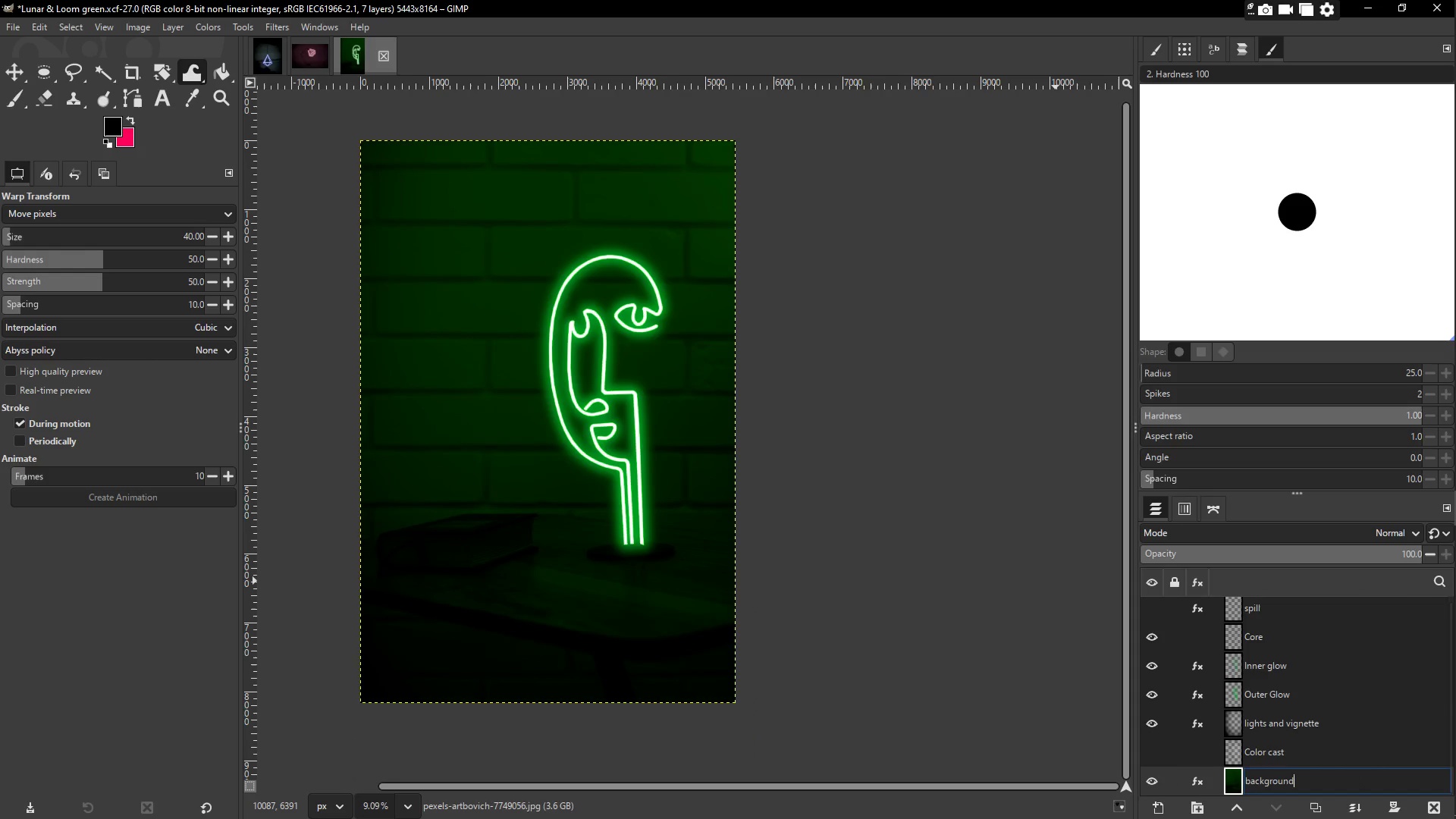 
key(Enter)
 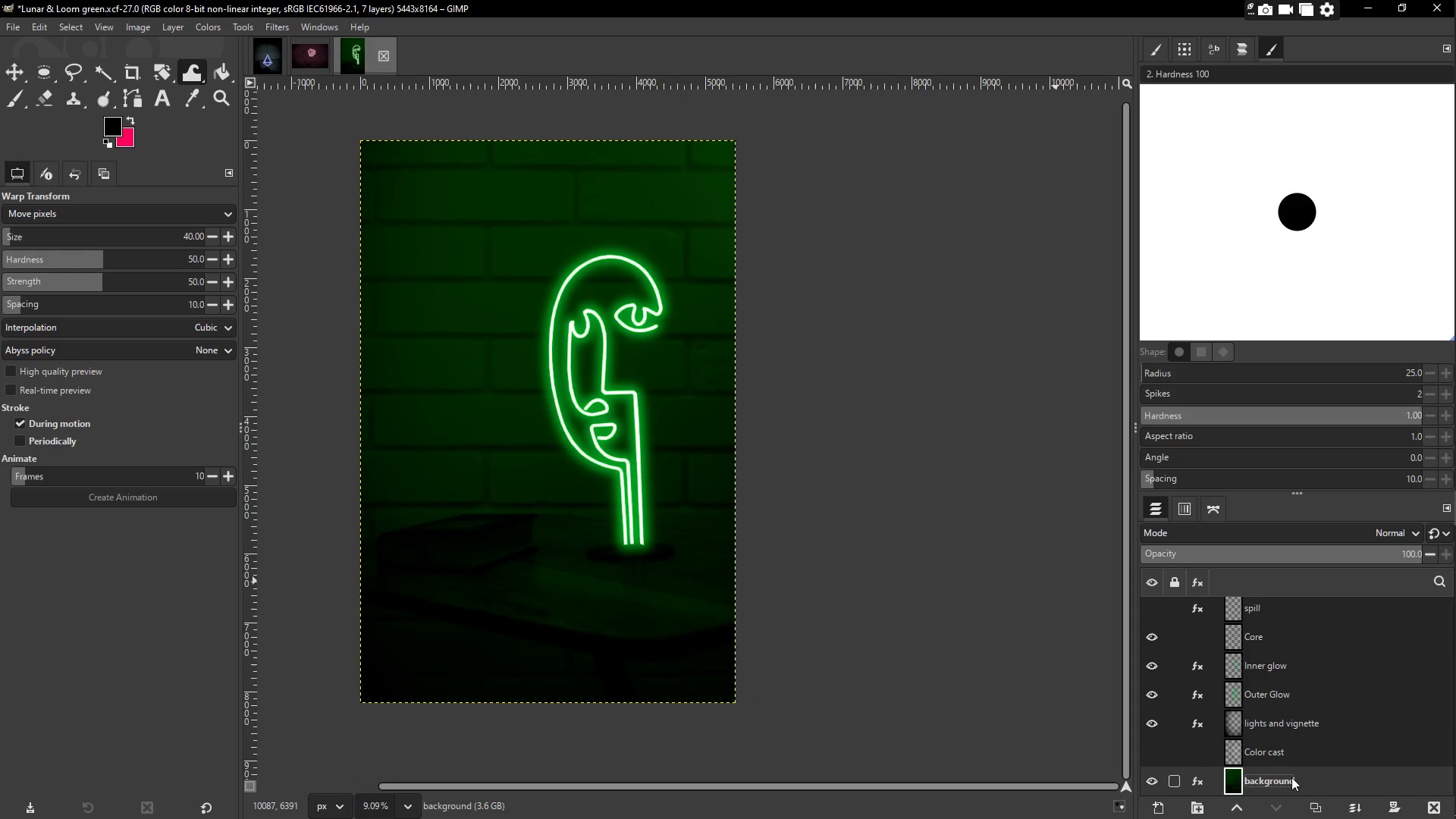 
key(Control+S)
 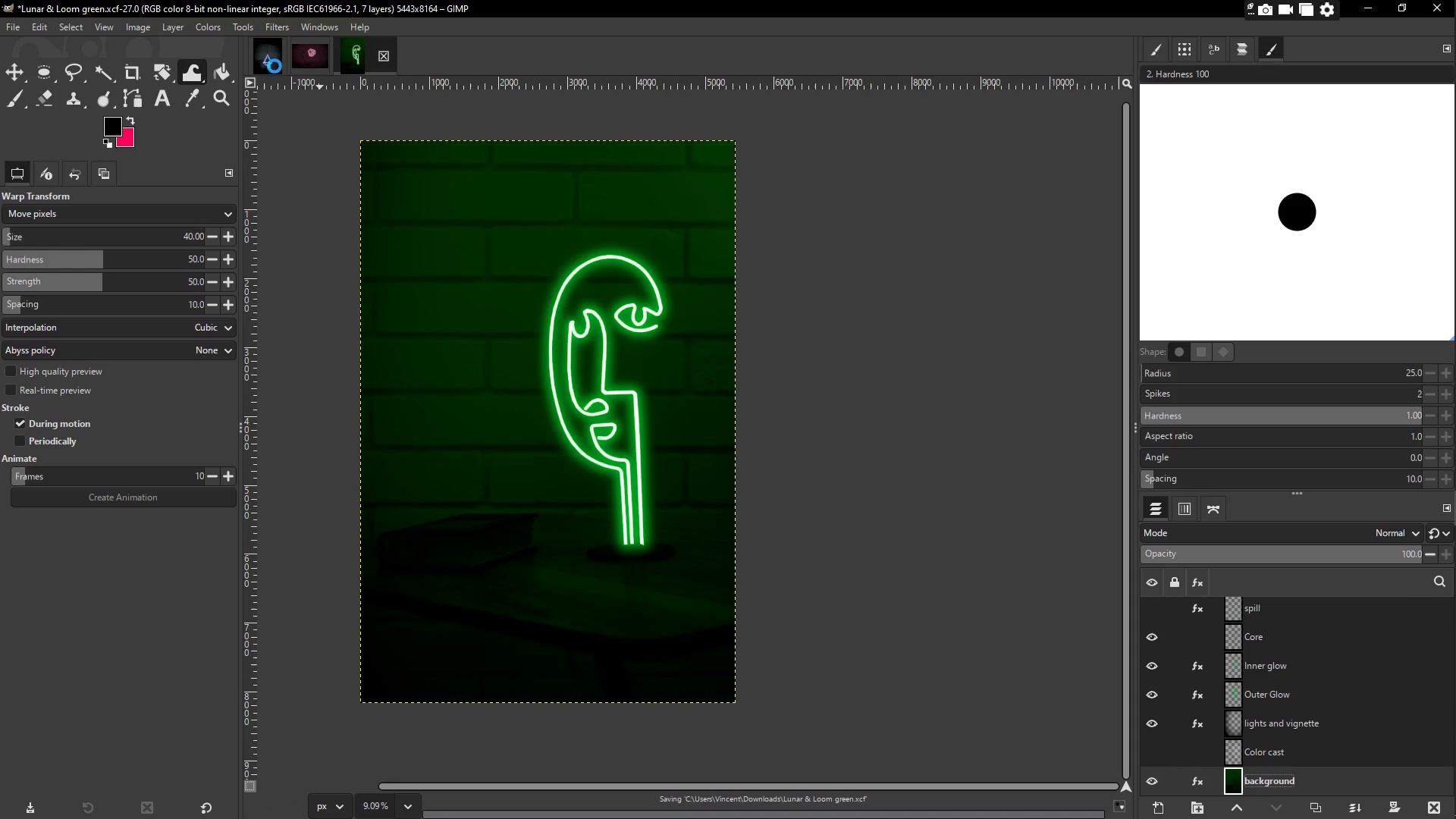 
left_click([272, 65])
 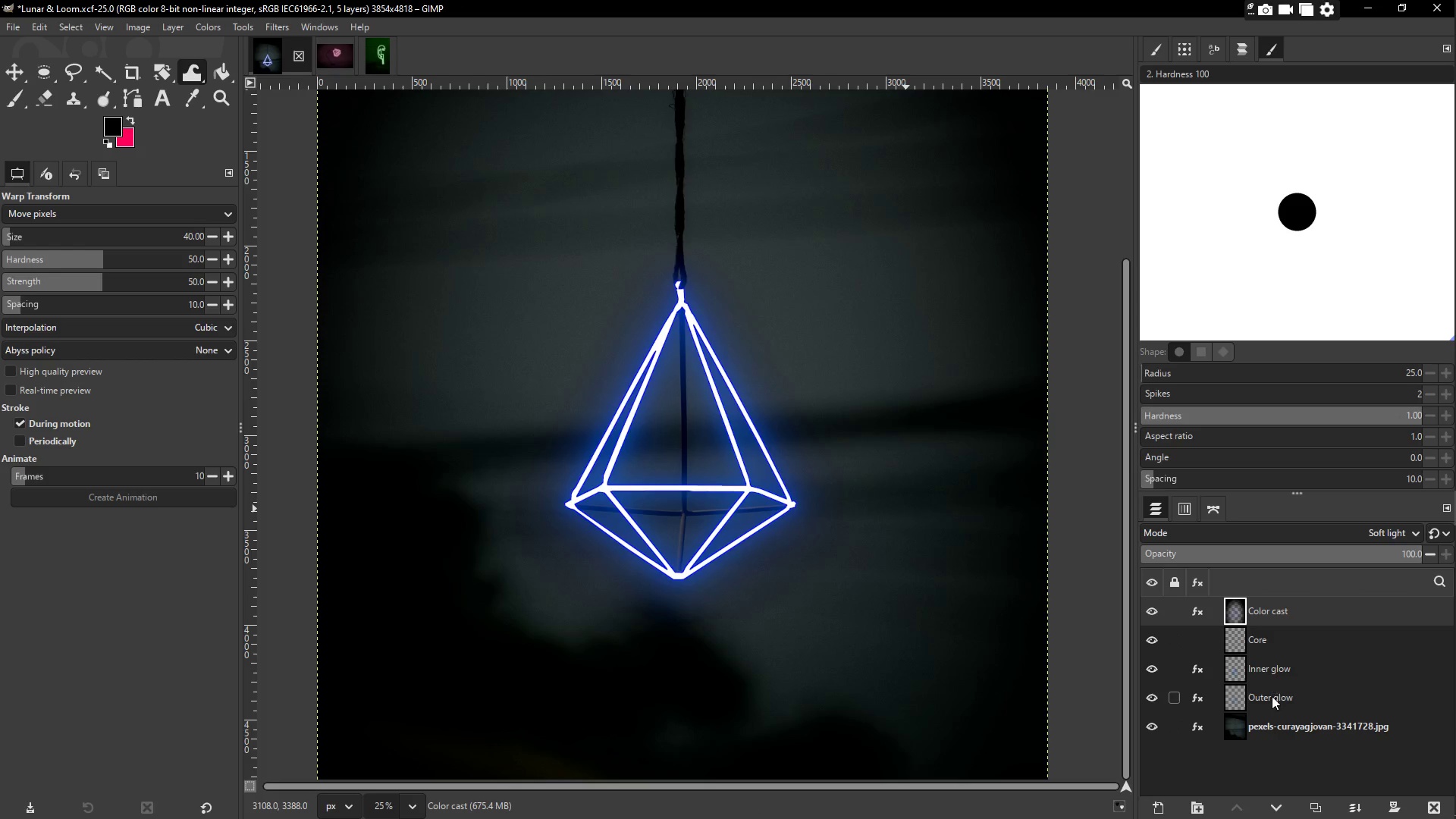 
wait(5.91)
 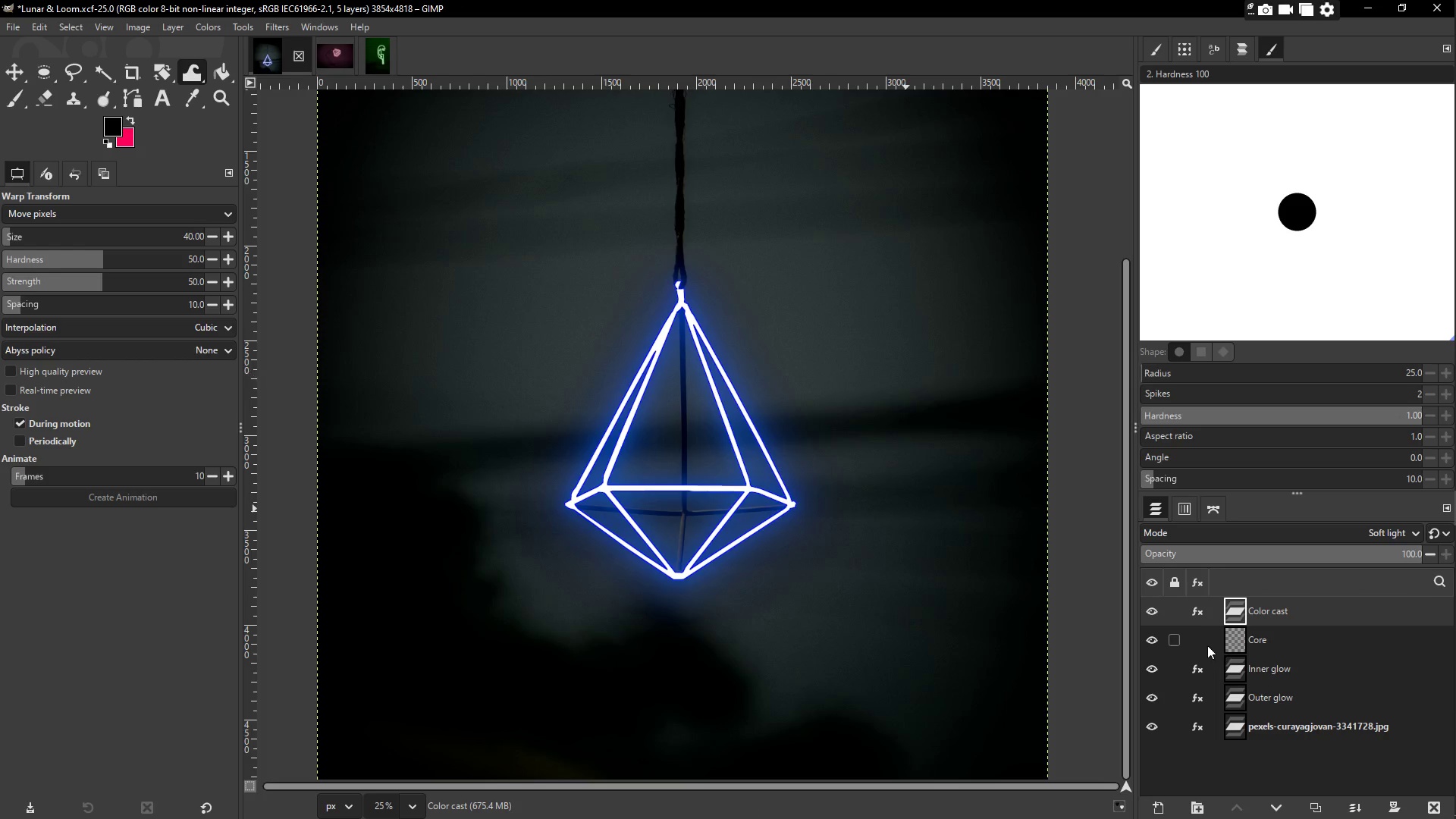 
double_click([1269, 610])
 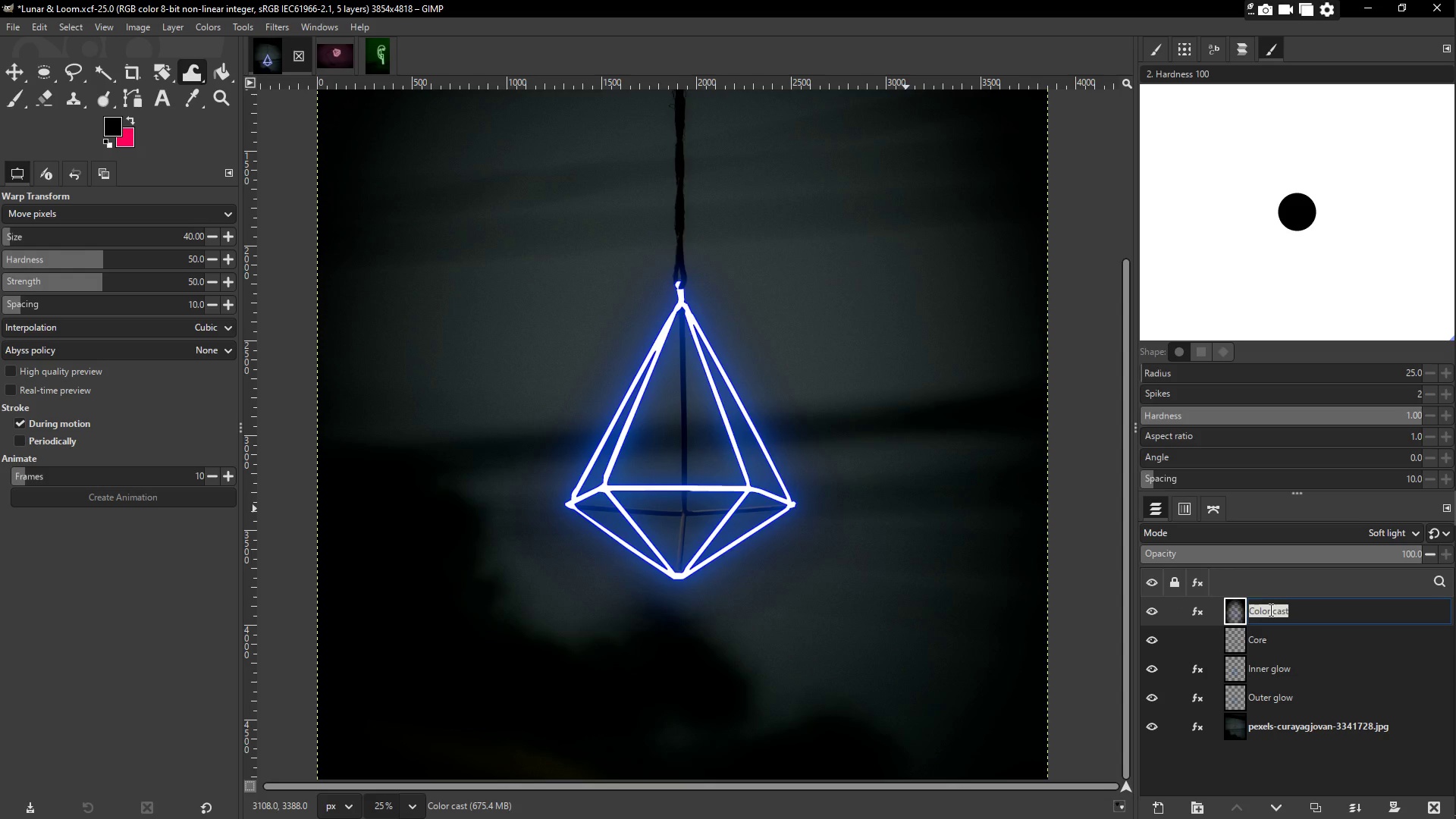 
type(Spill and vifgne)
key(Backspace)
key(Backspace)
key(Backspace)
key(Backspace)
type(ge)
key(Backspace)
type(nette)
 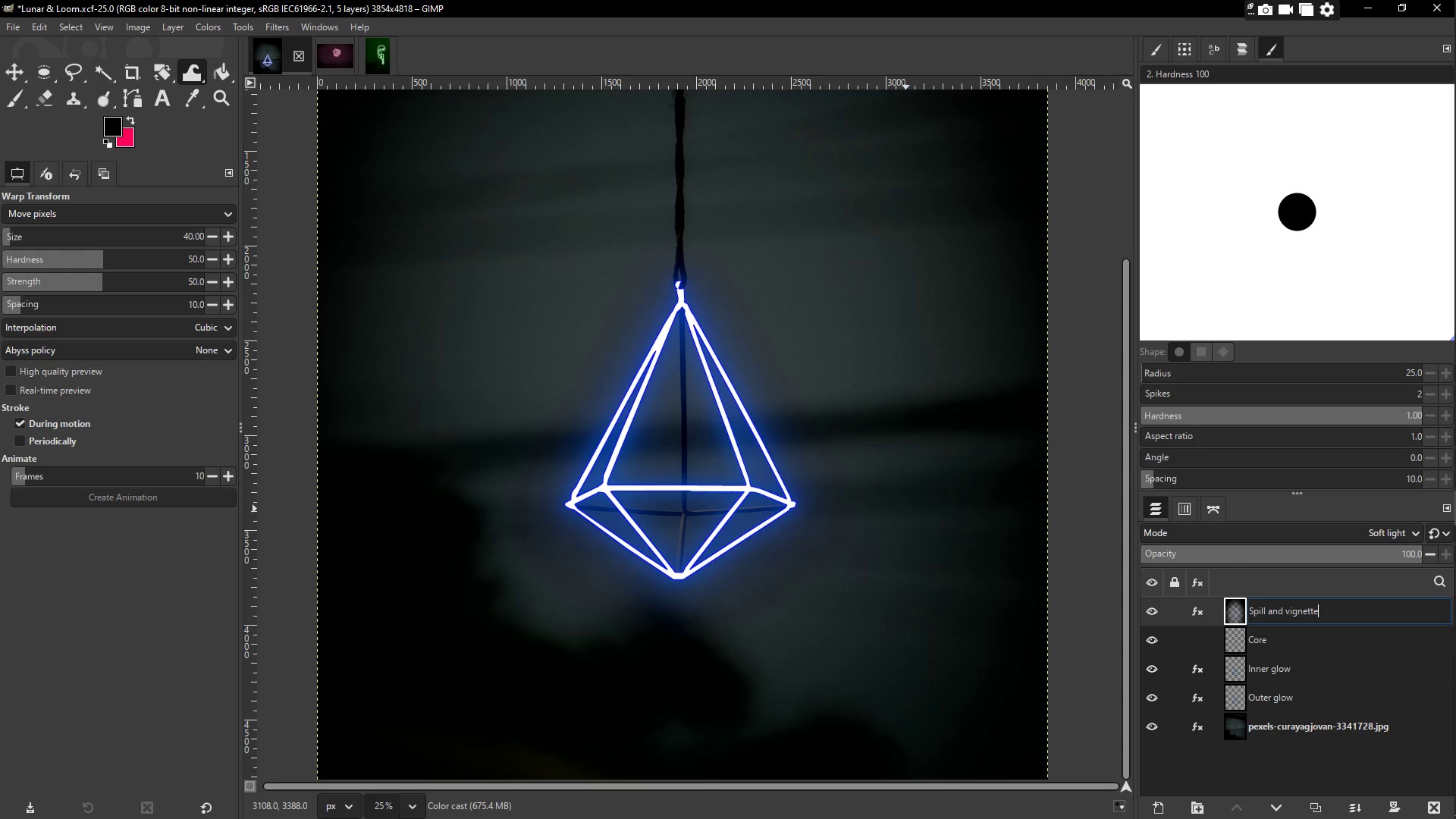 
key(Enter)
 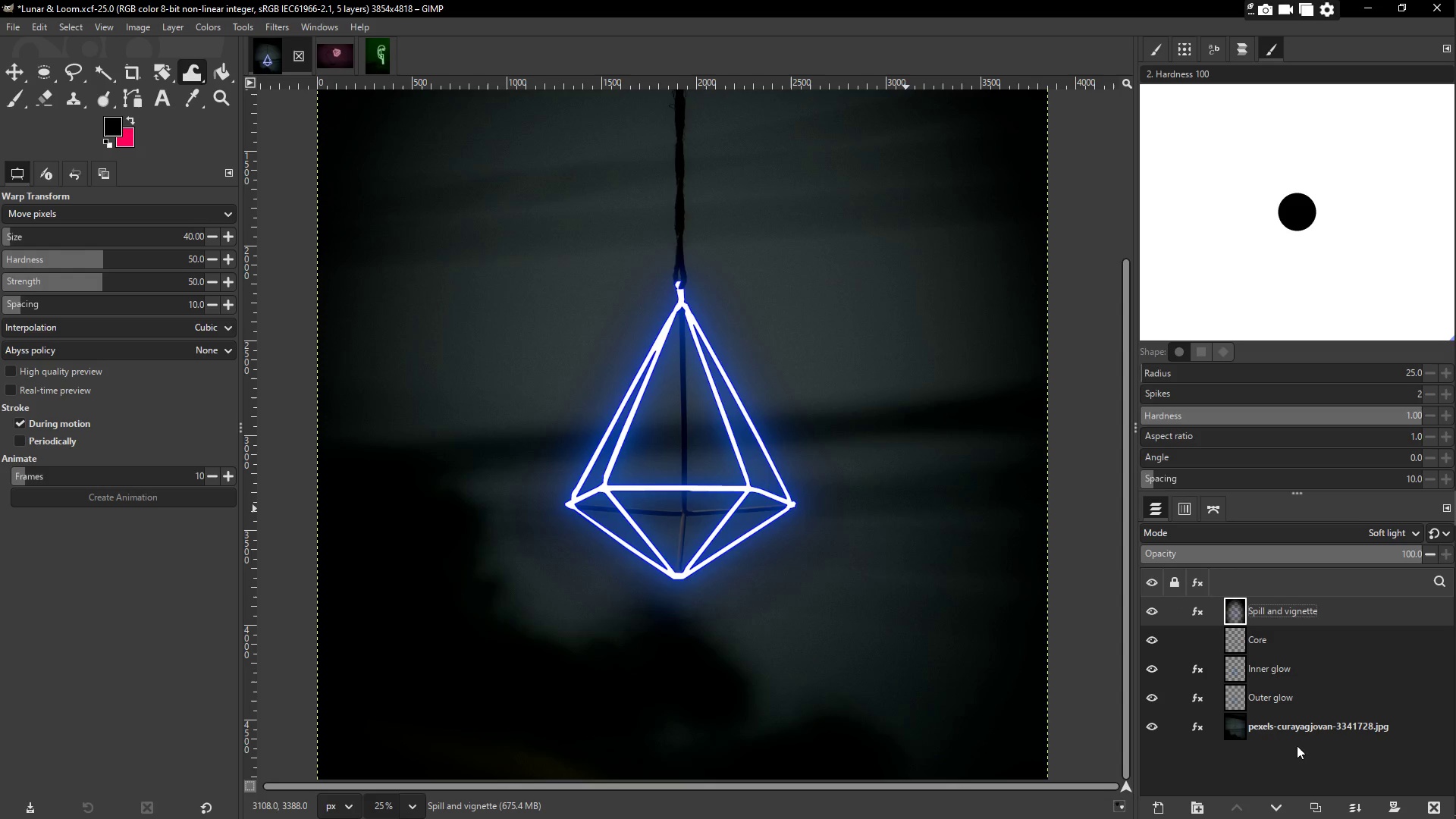 
left_click([1295, 732])
 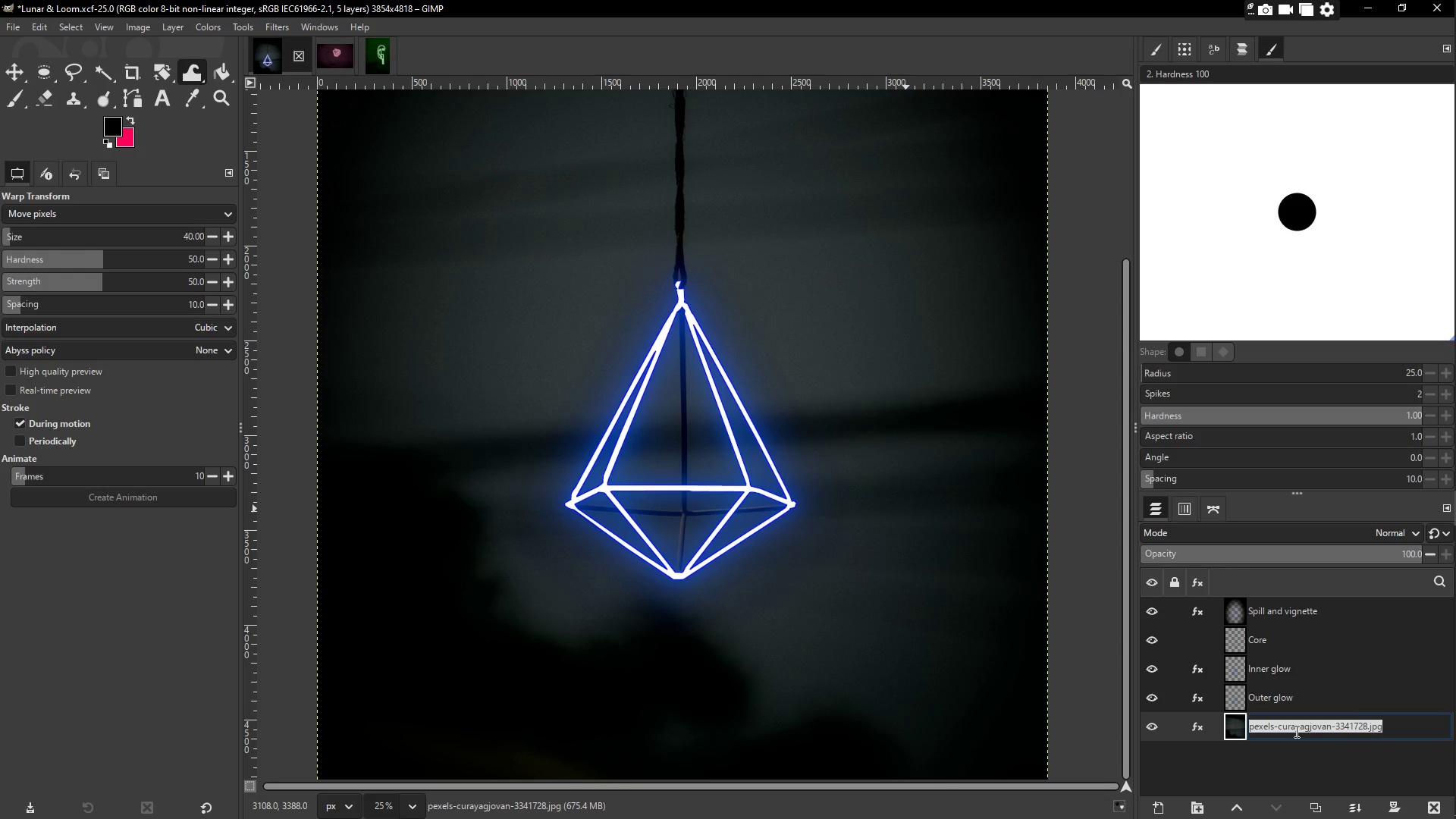 
type(bv)
key(Backspace)
key(Backspace)
type(a)
key(Backspace)
type(background)
 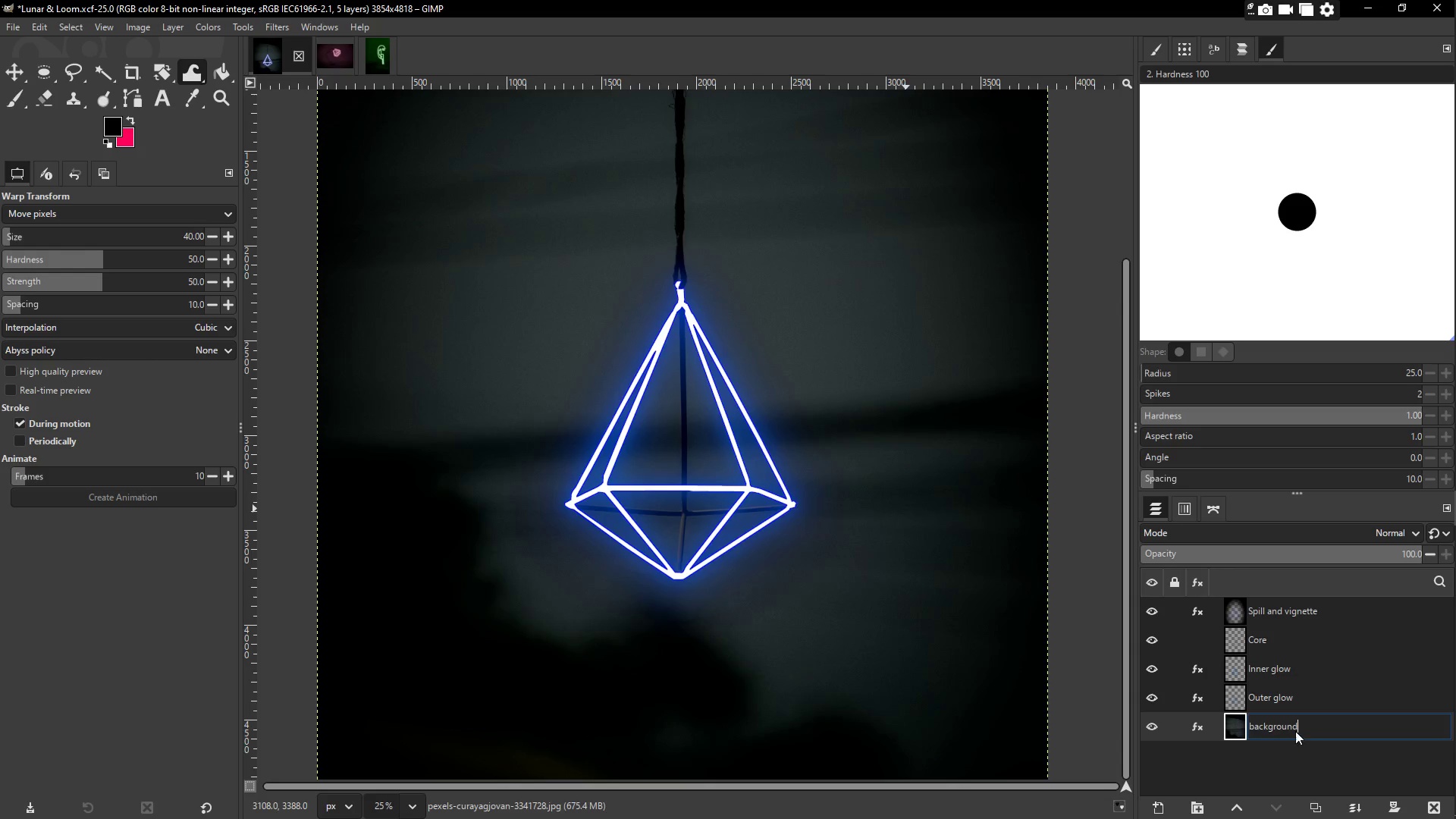 
key(Enter)
 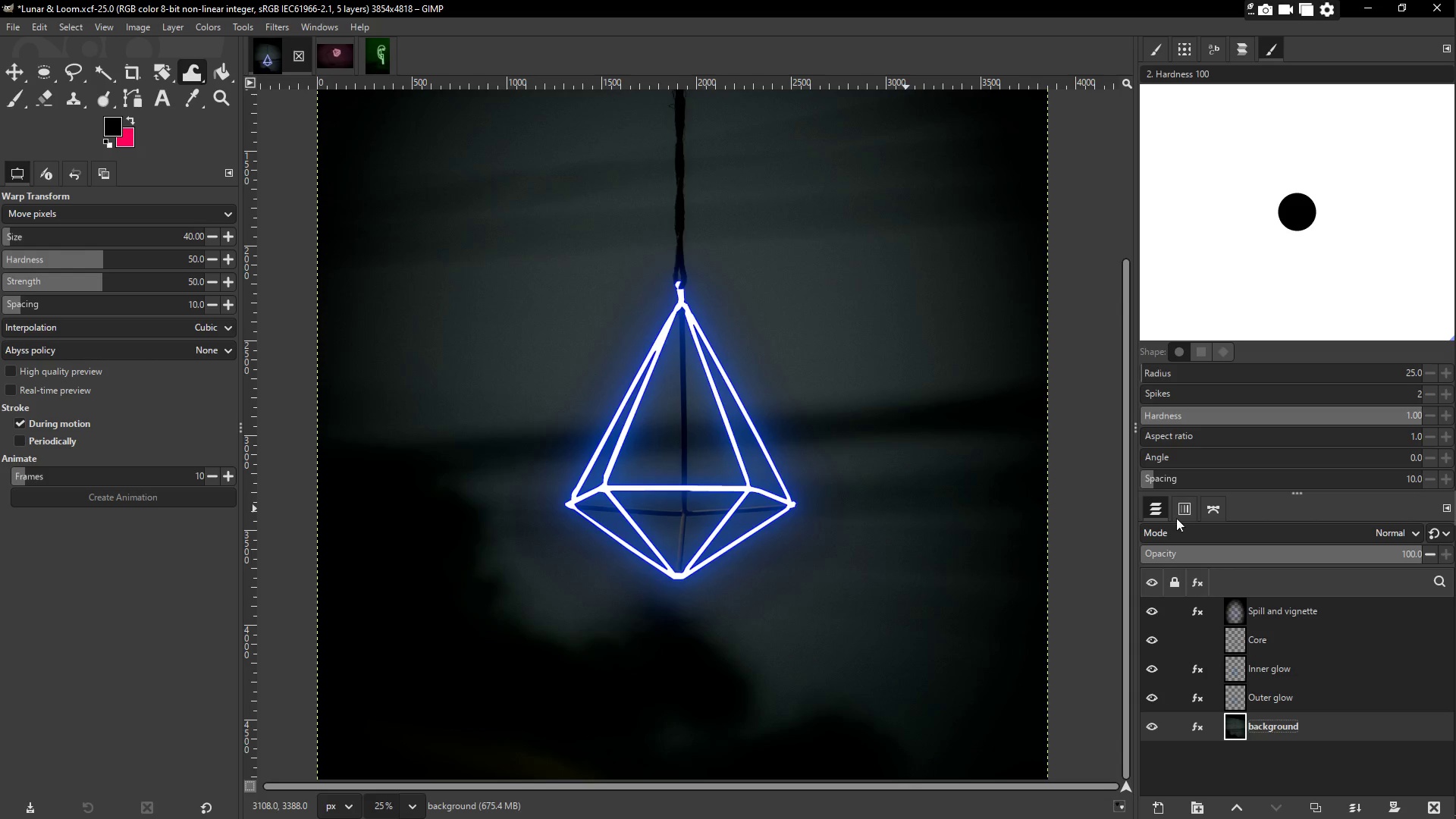 
hold_key(key=ControlLeft, duration=0.33)
 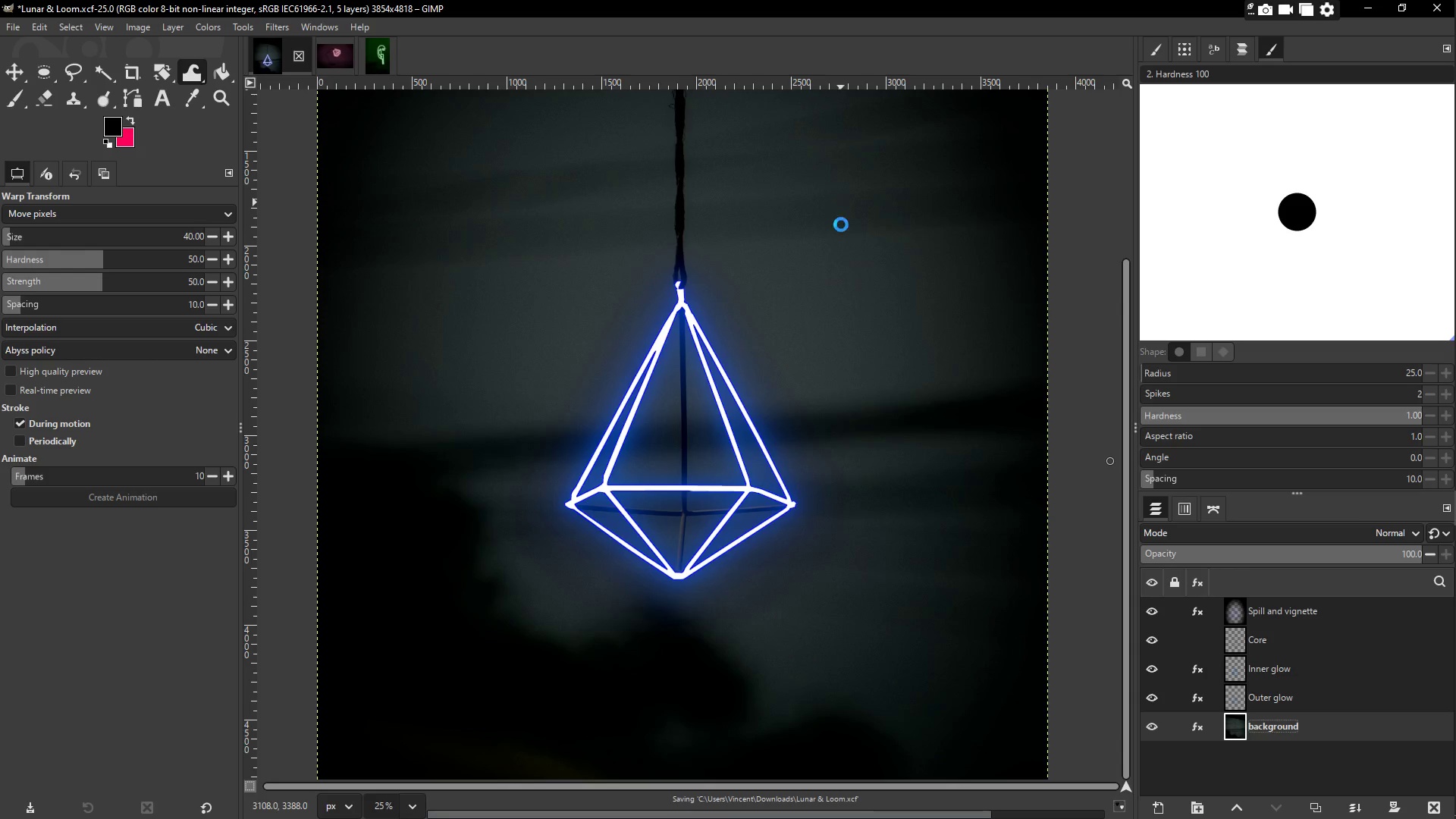 